 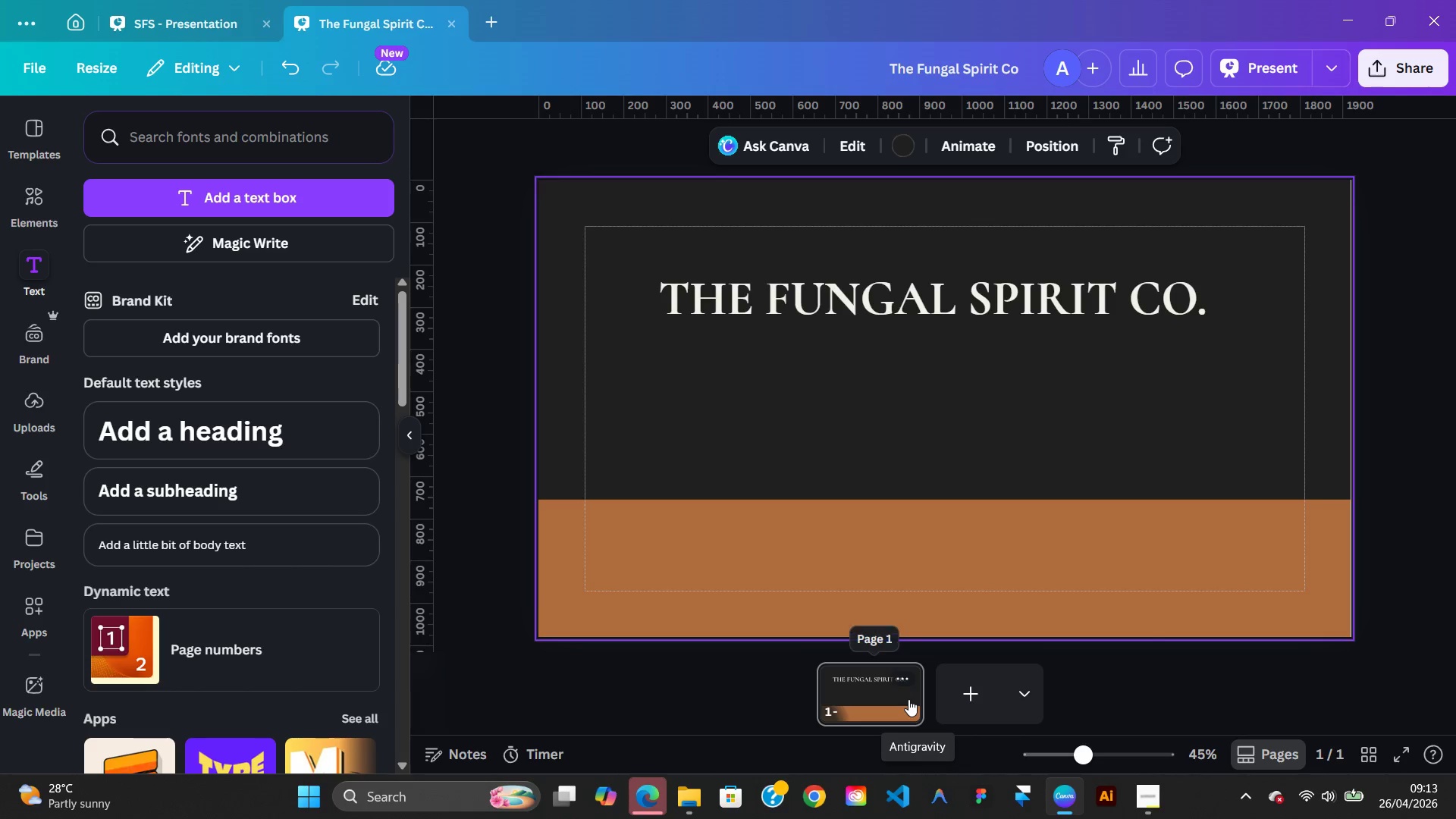 
left_click([225, 15])
 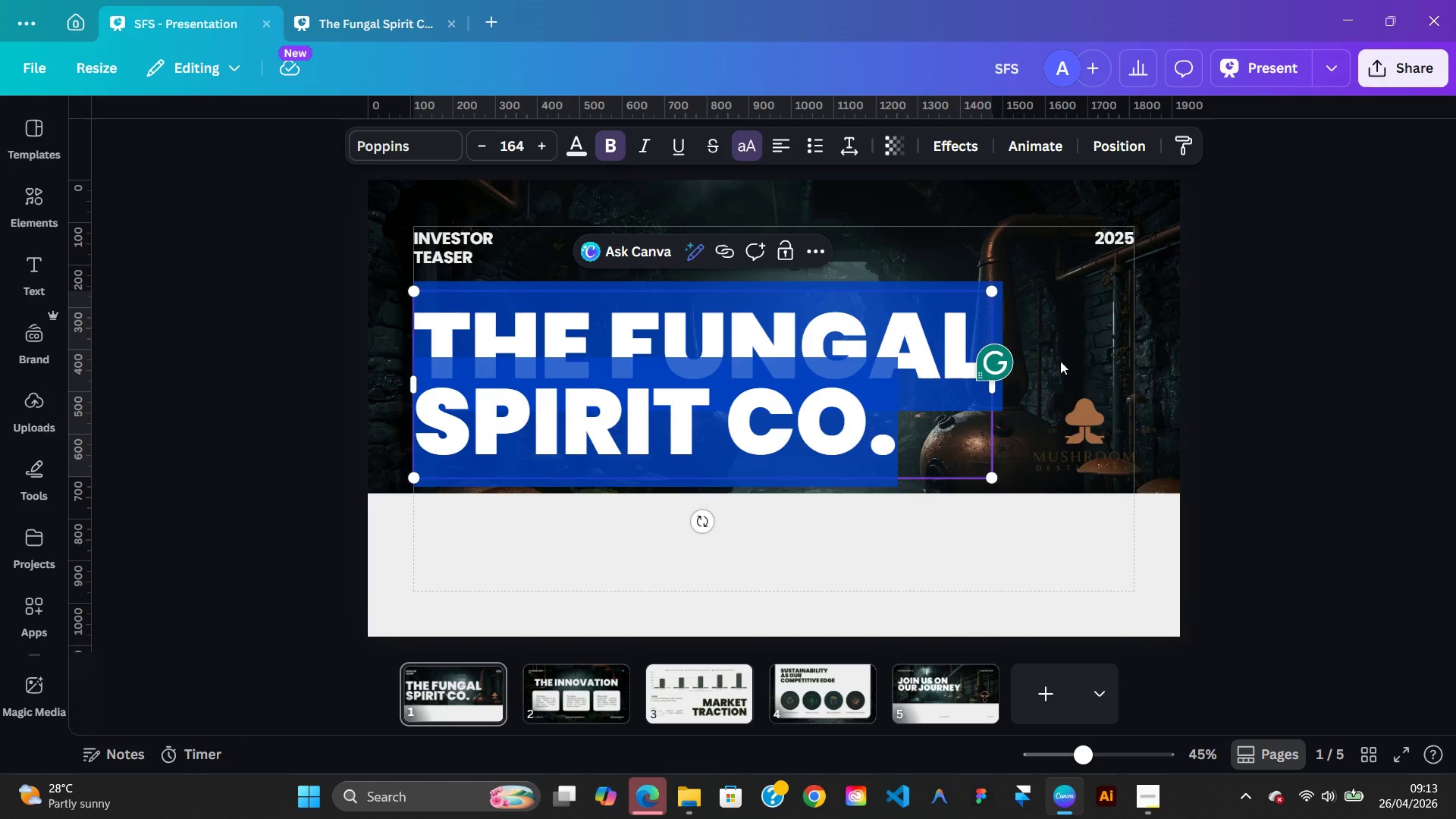 
left_click([1075, 361])
 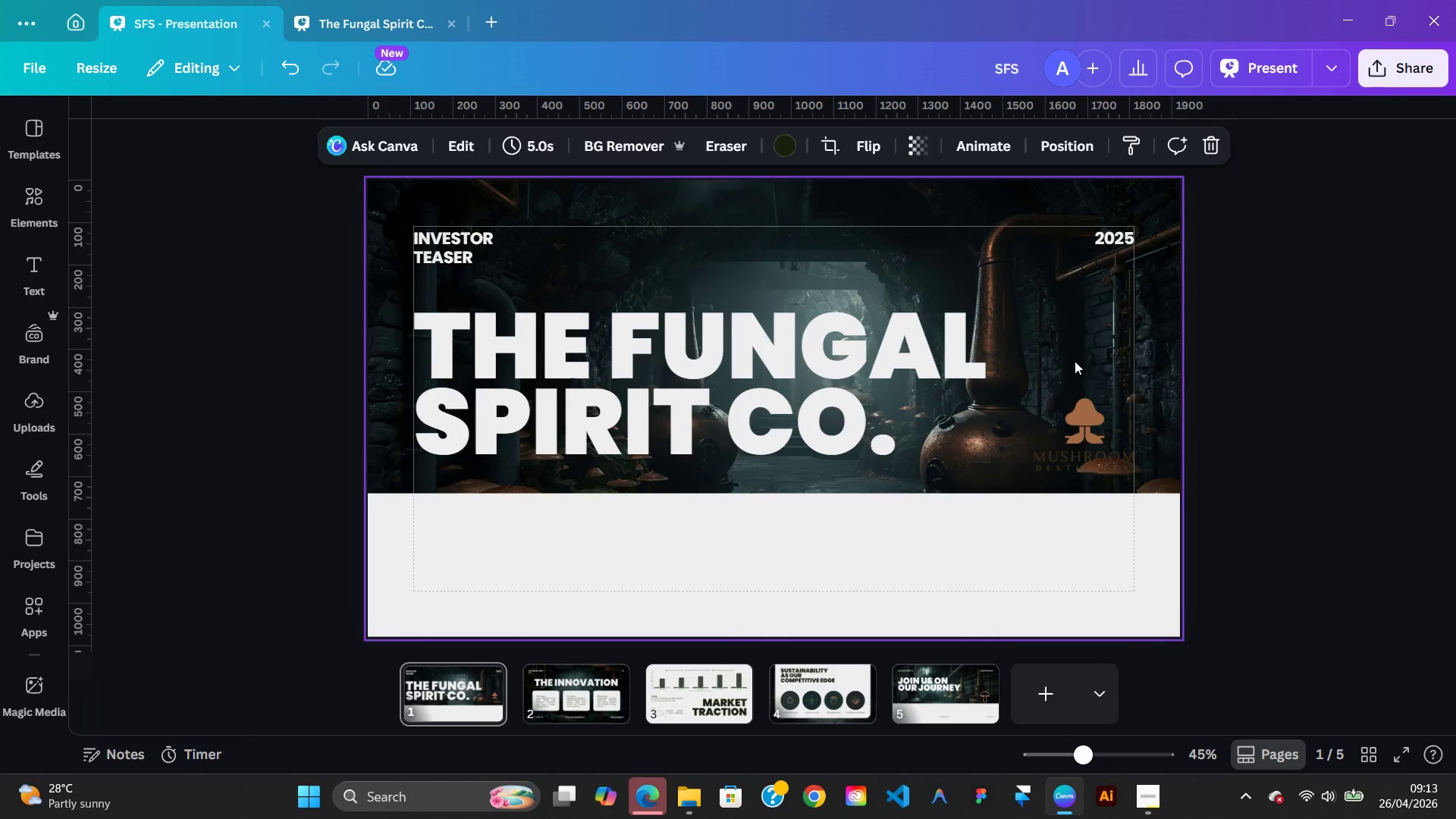 
left_click([1125, 334])
 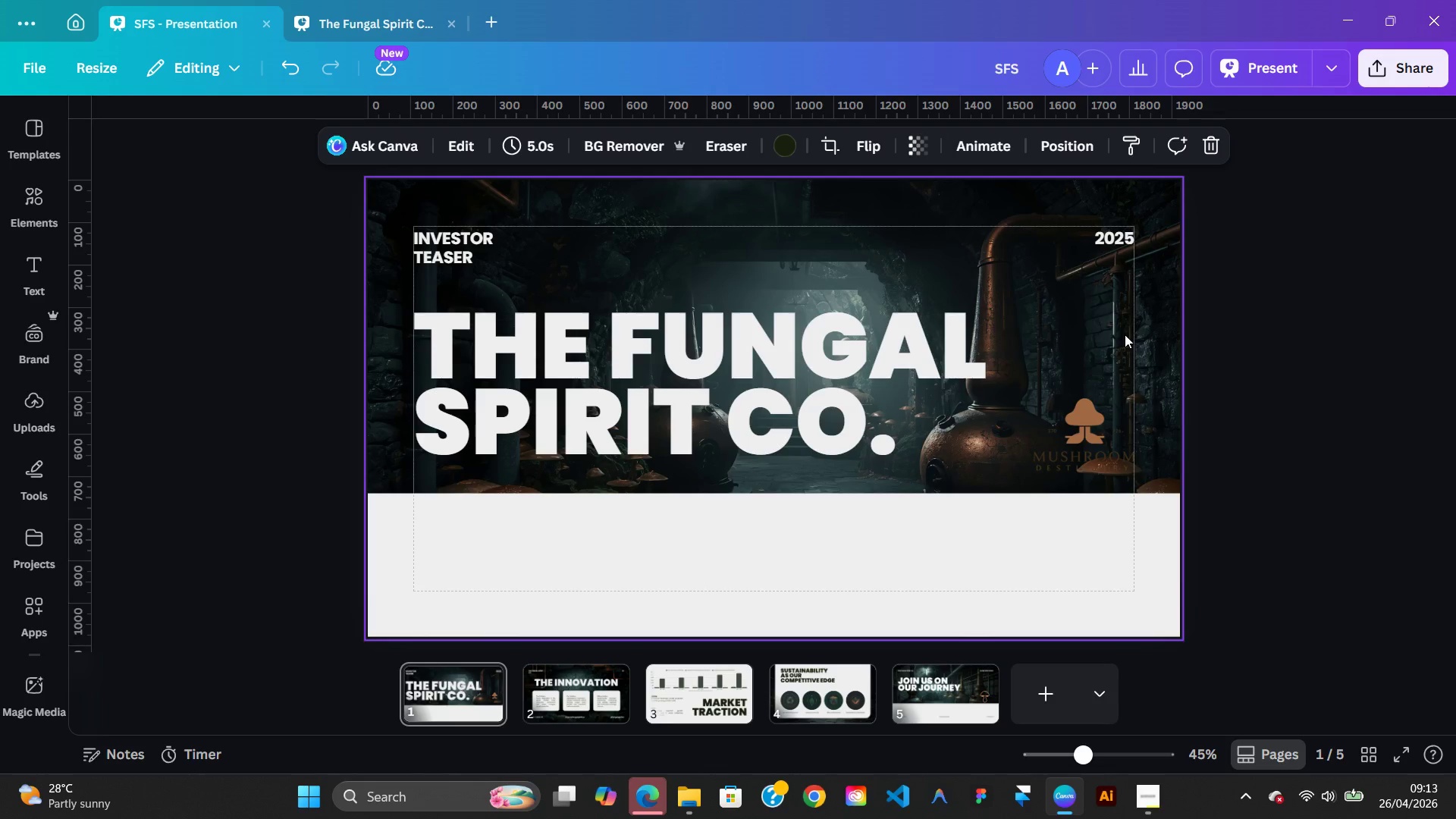 
right_click([1125, 334])
 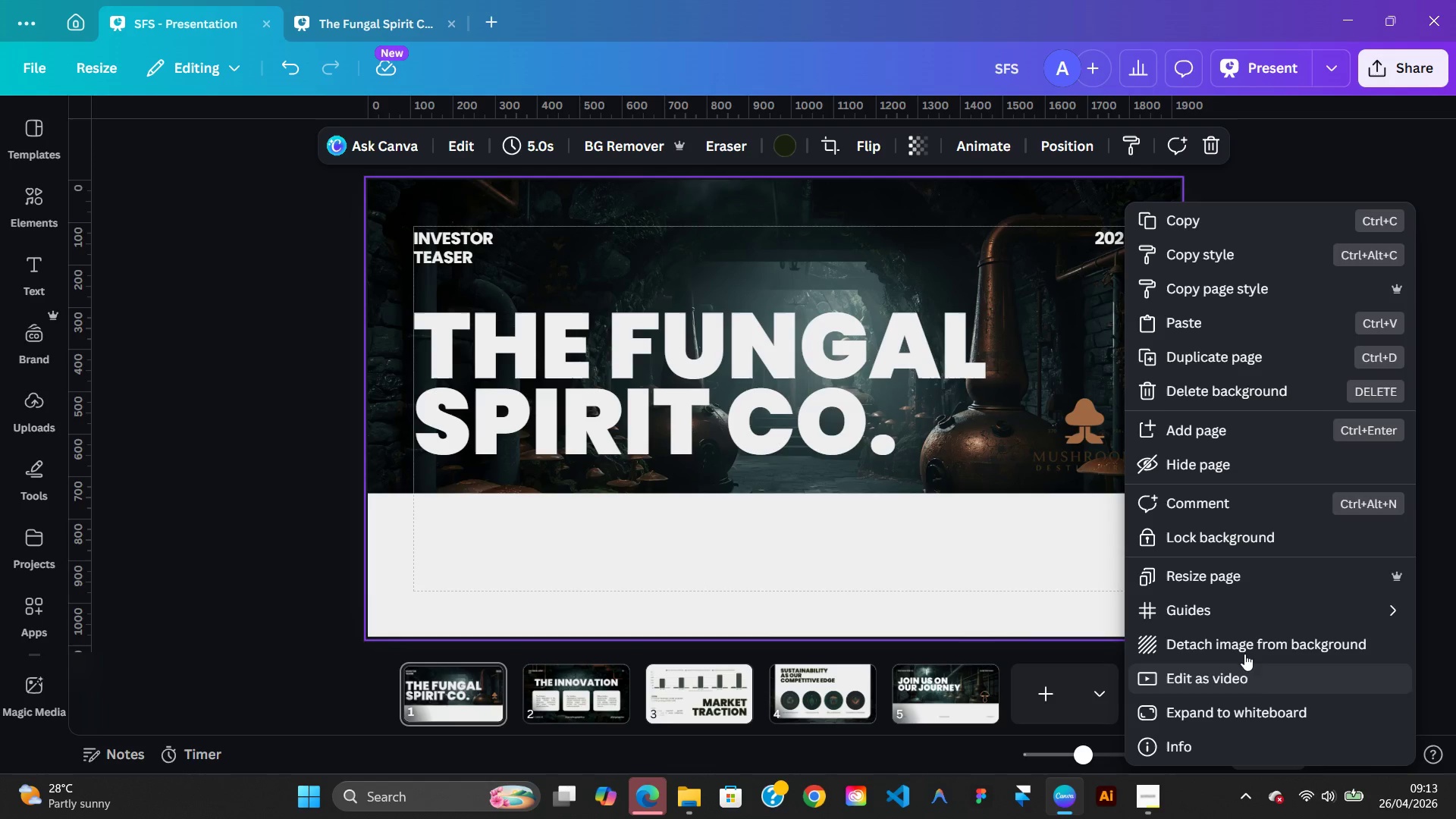 
left_click([1244, 649])
 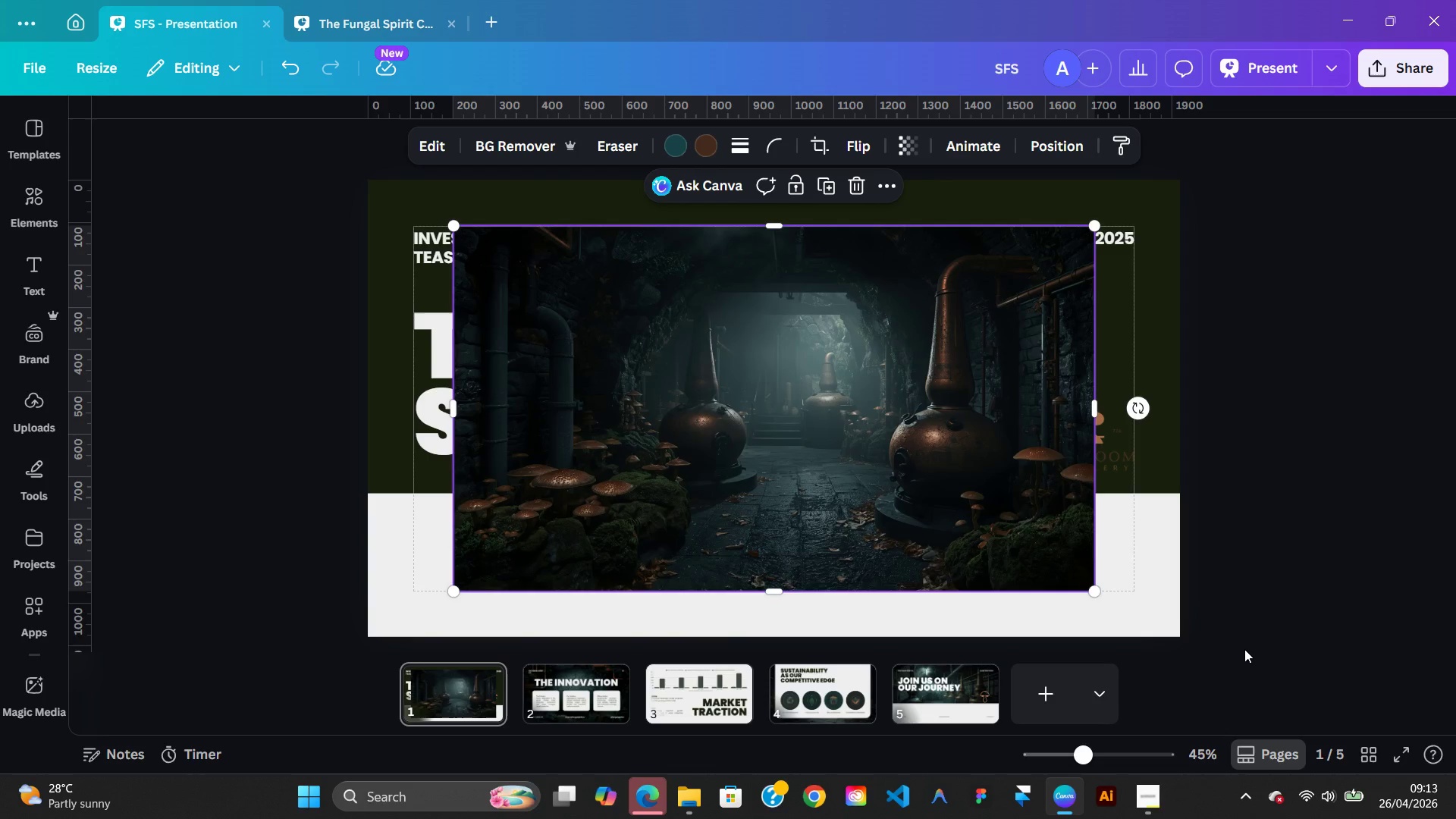 
wait(8.44)
 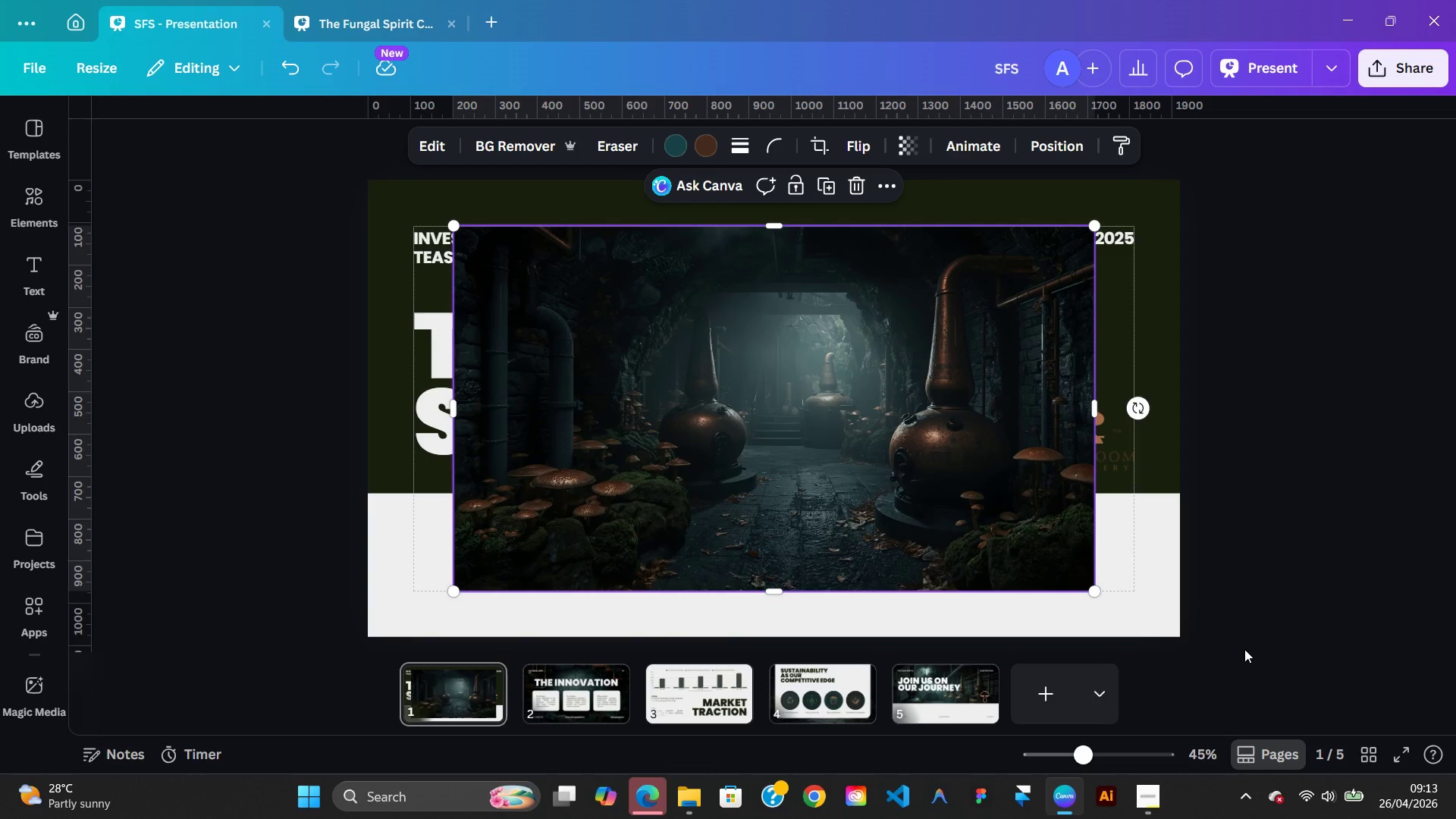 
left_click([1244, 649])
 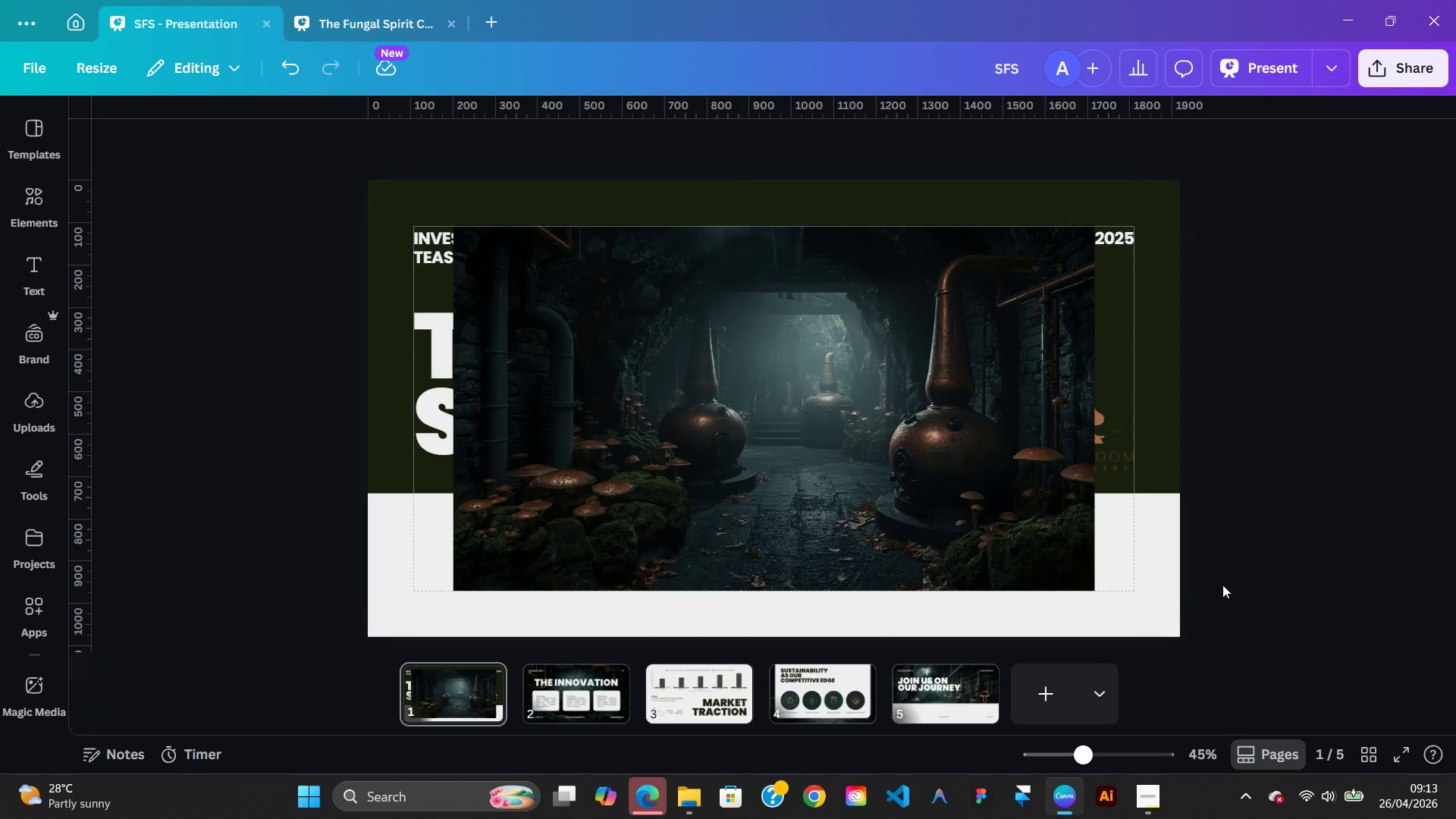 
key(Control+Z)
 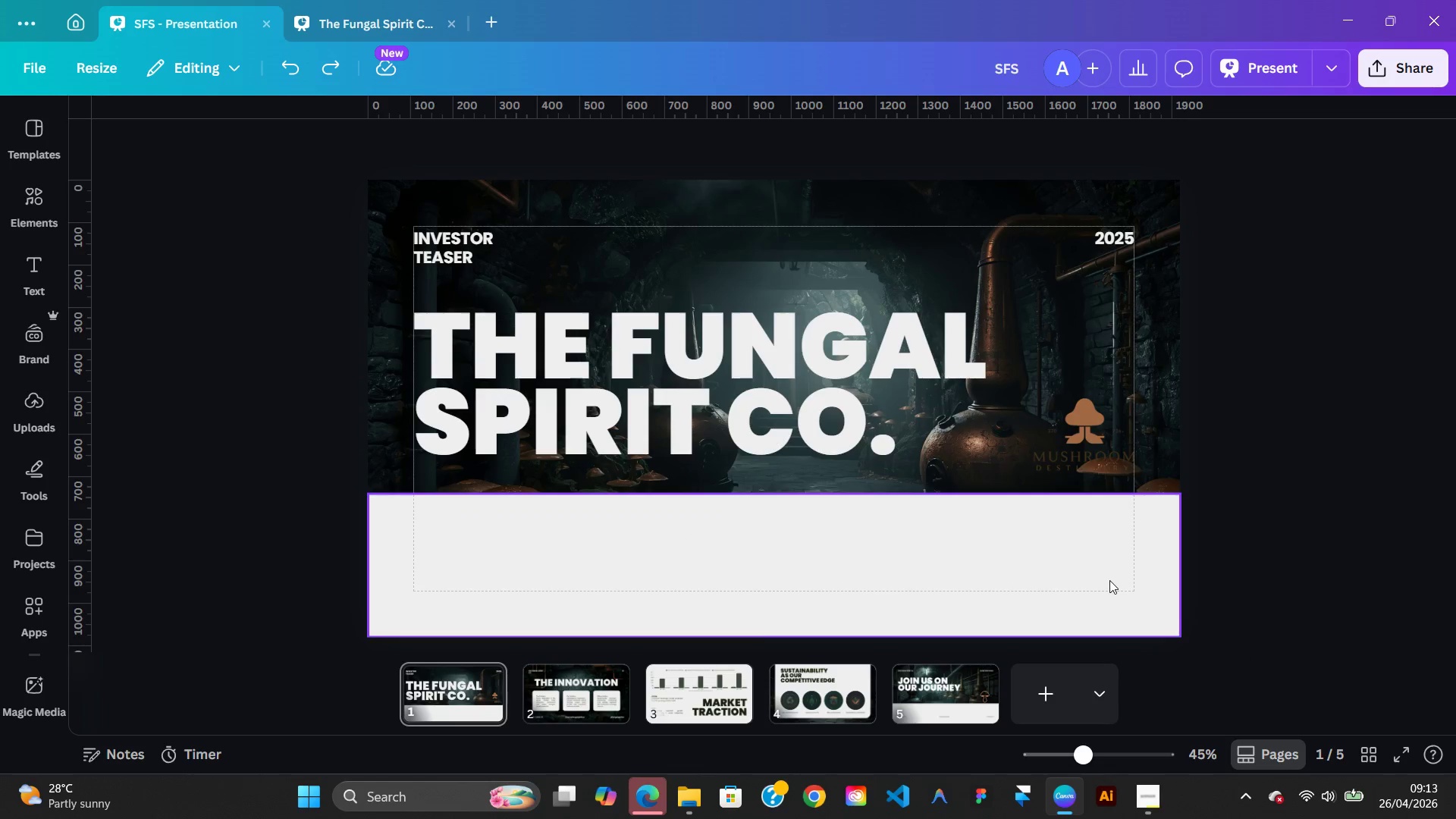 
left_click([1109, 580])
 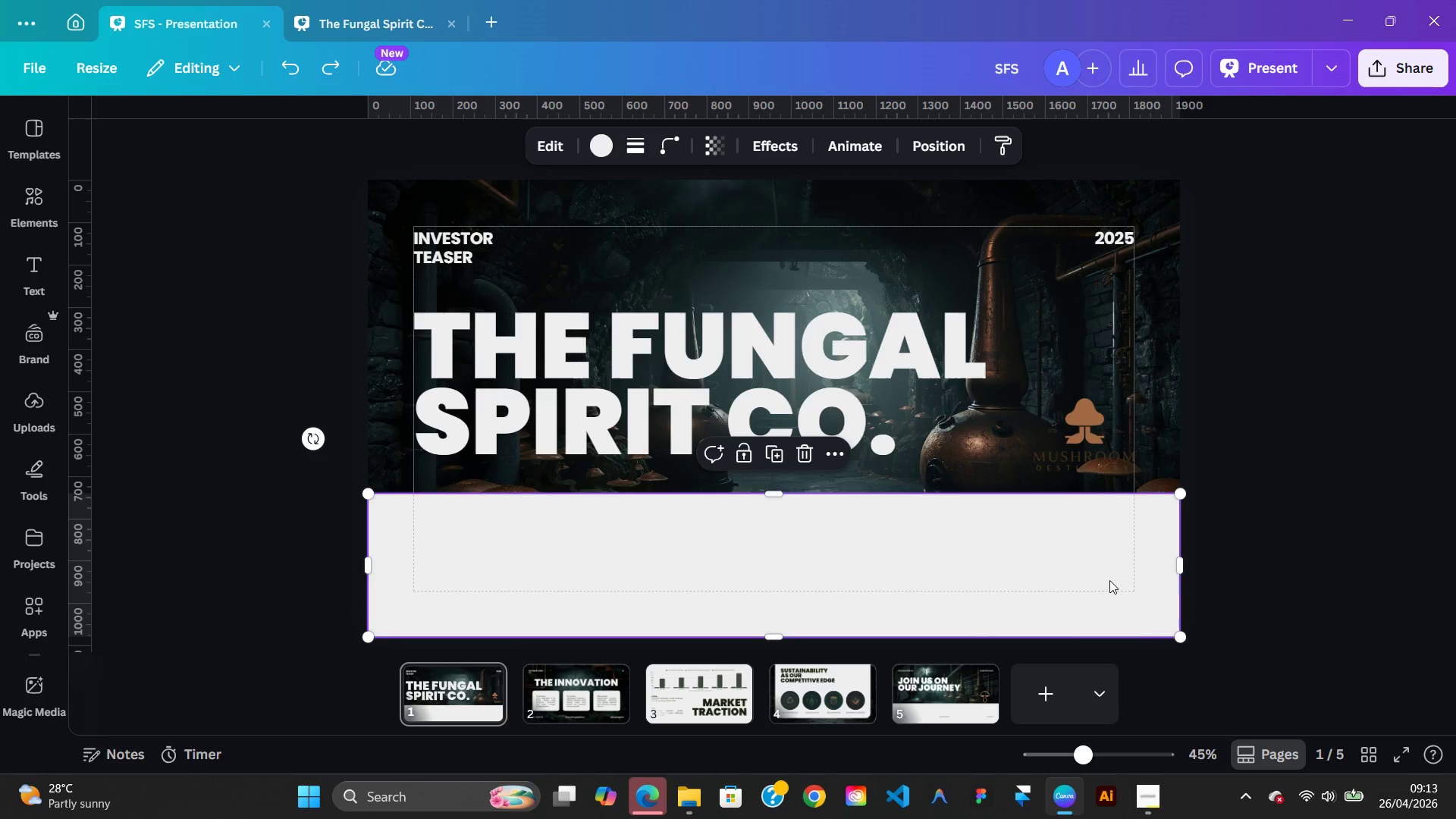 
key(Control+Y)
 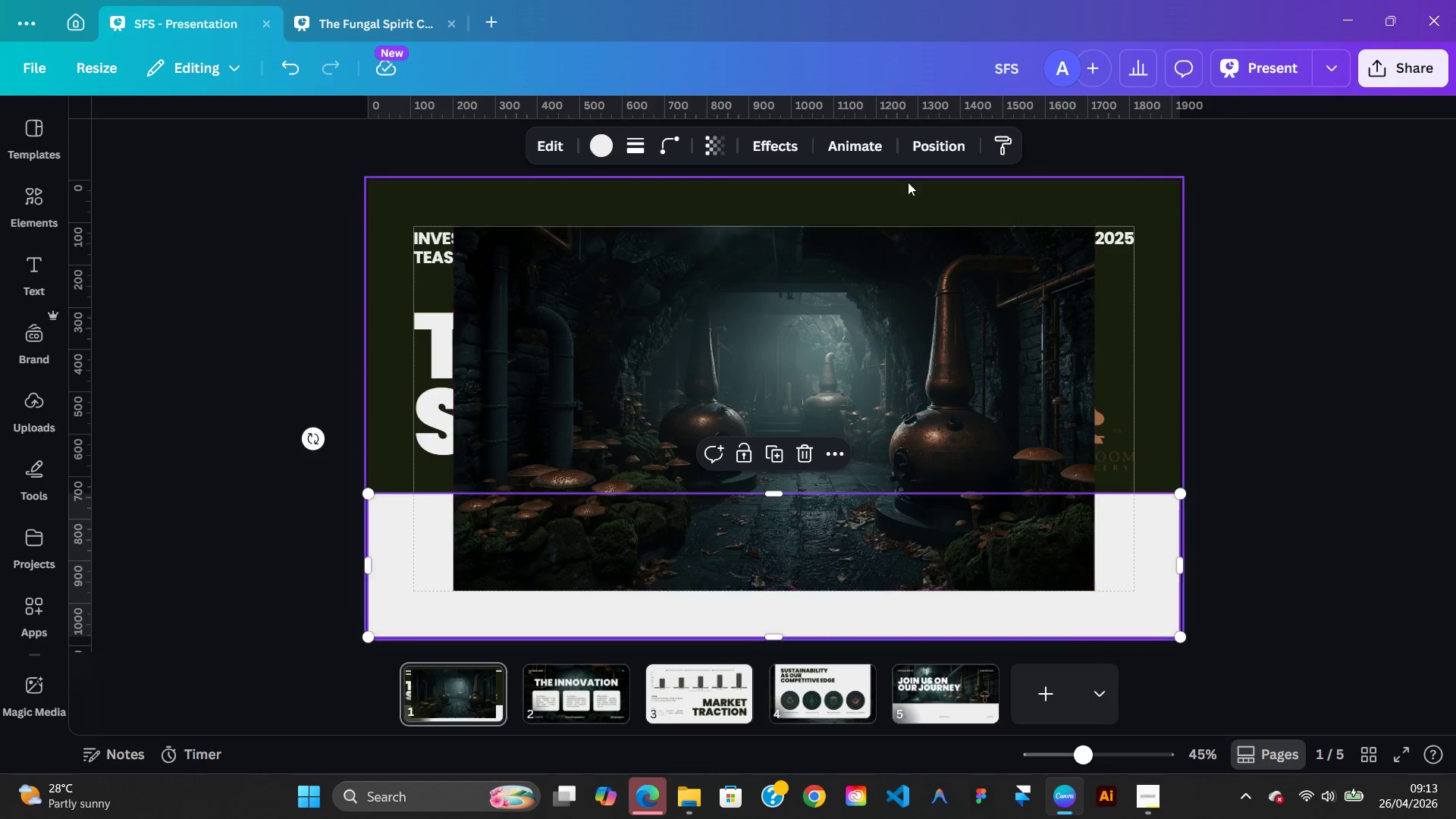 
left_click([905, 191])
 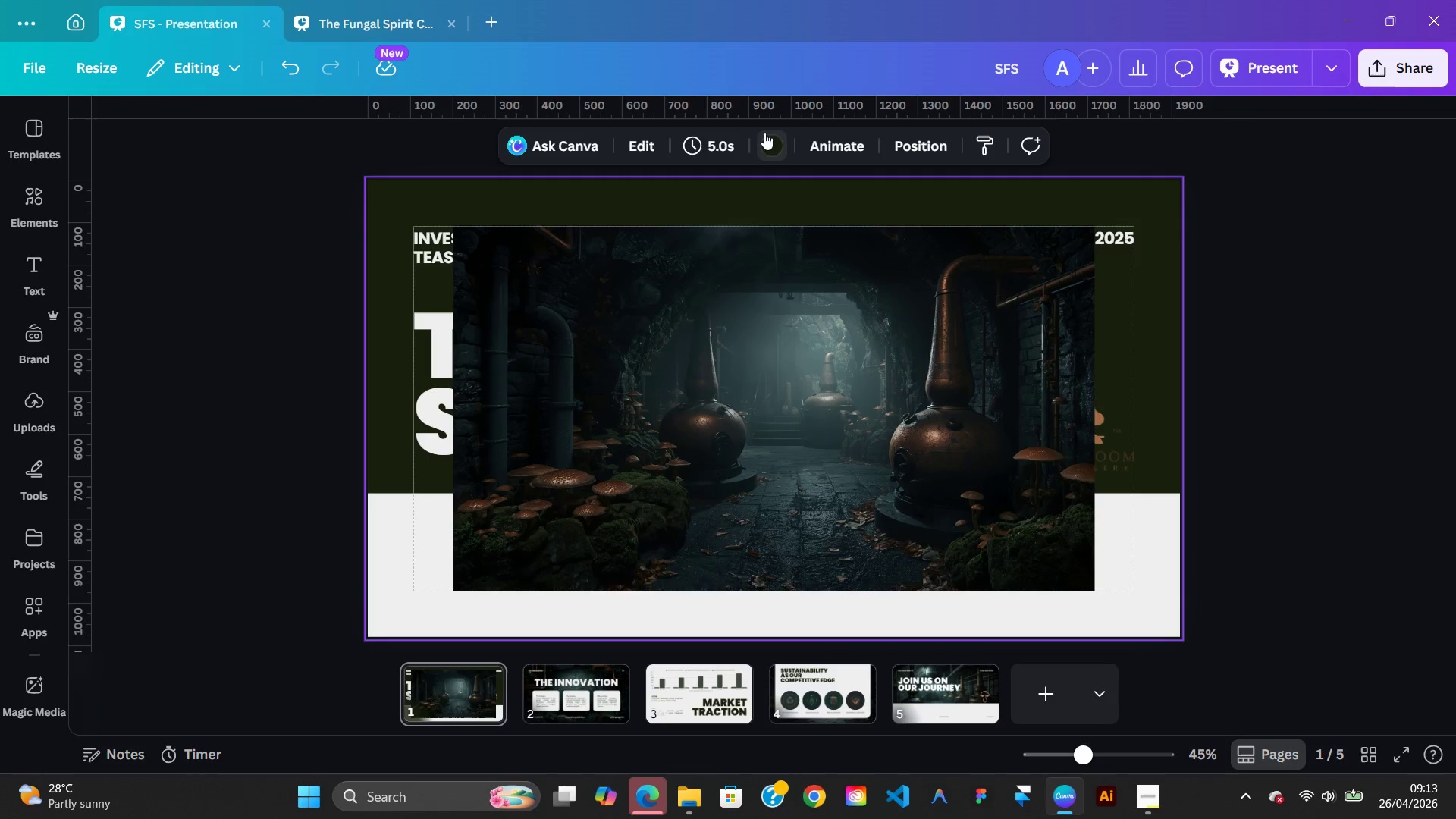 
left_click([769, 143])
 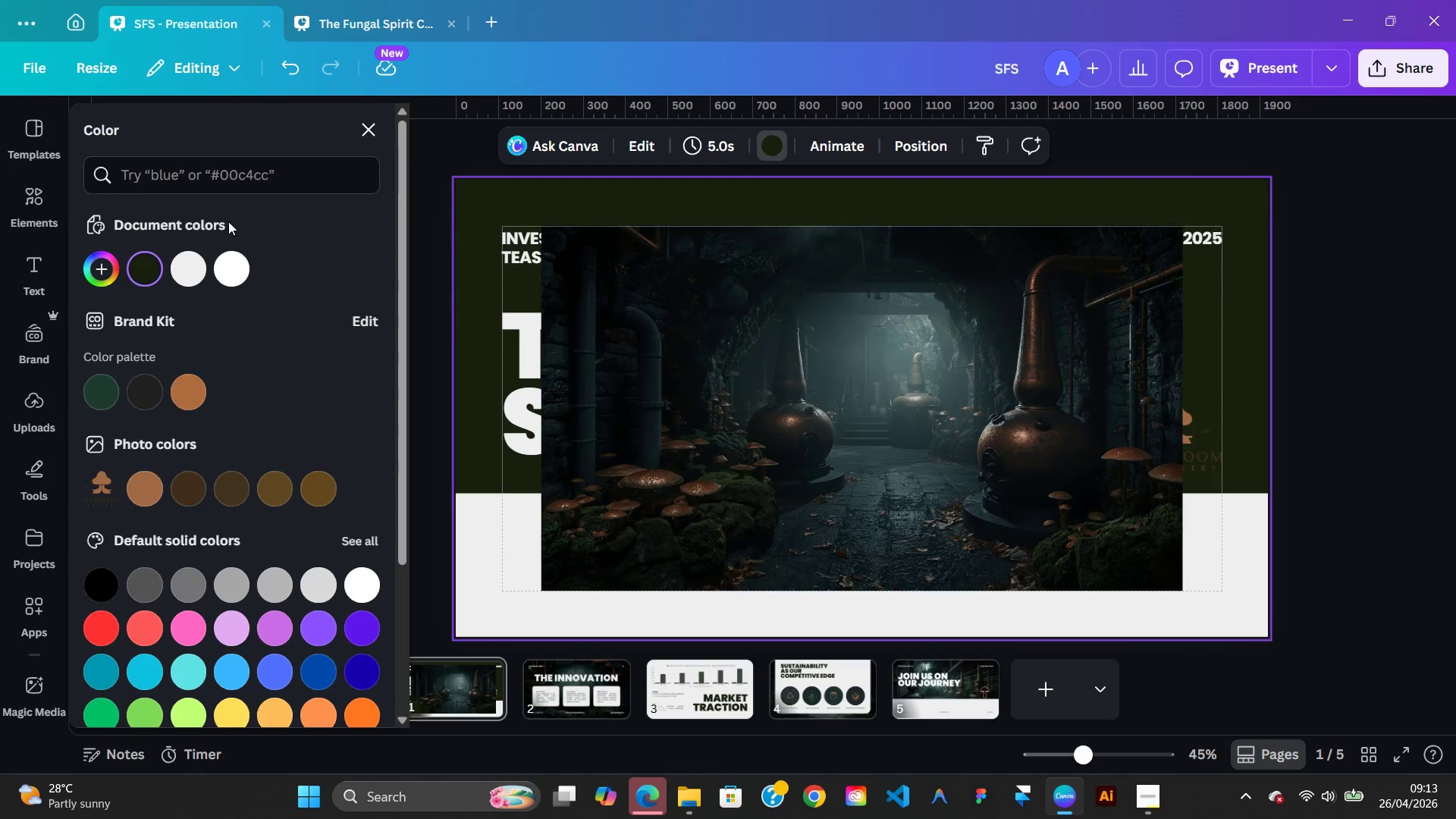 
mouse_move([152, 266])
 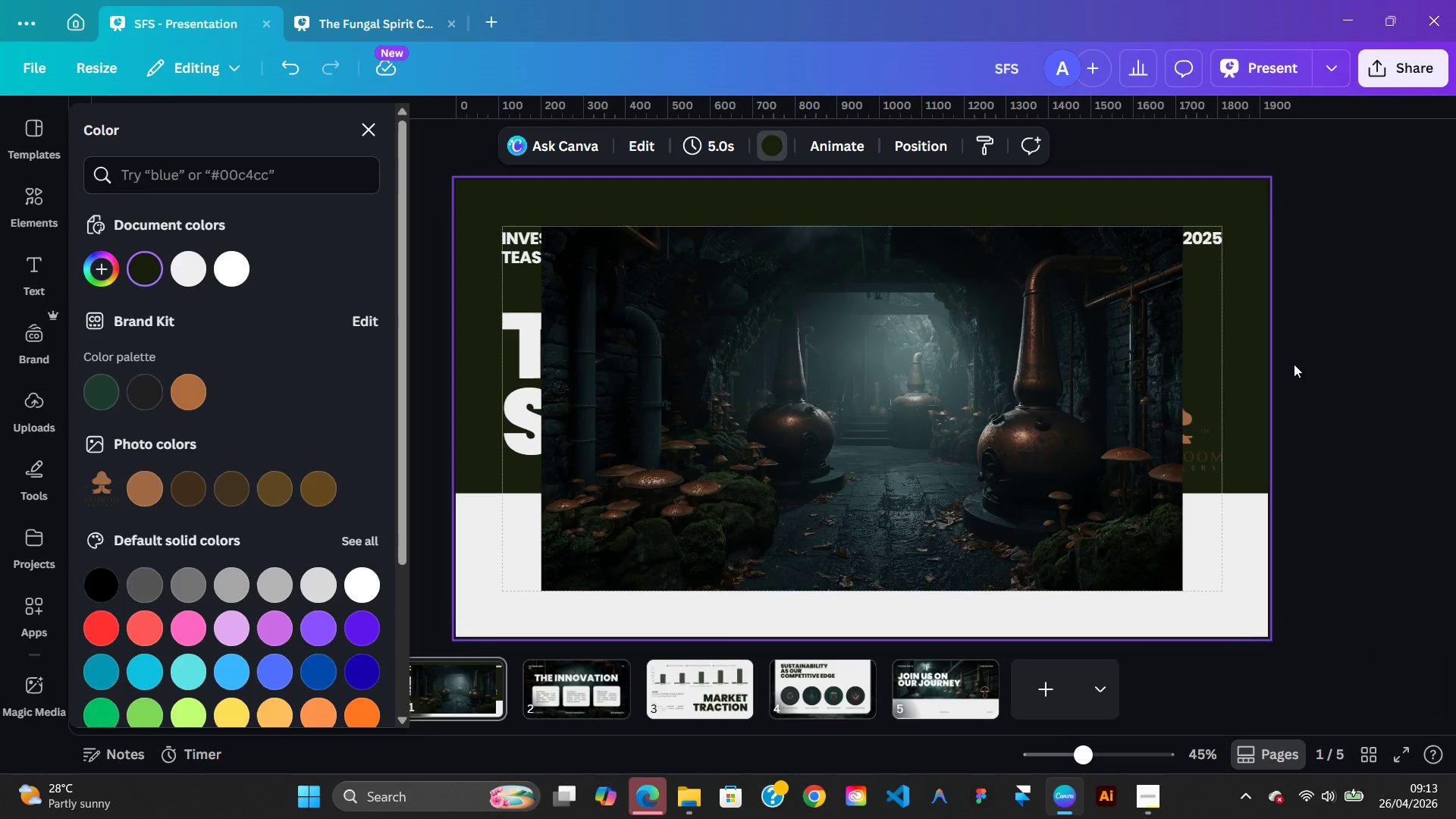 
key(Control+Z)
 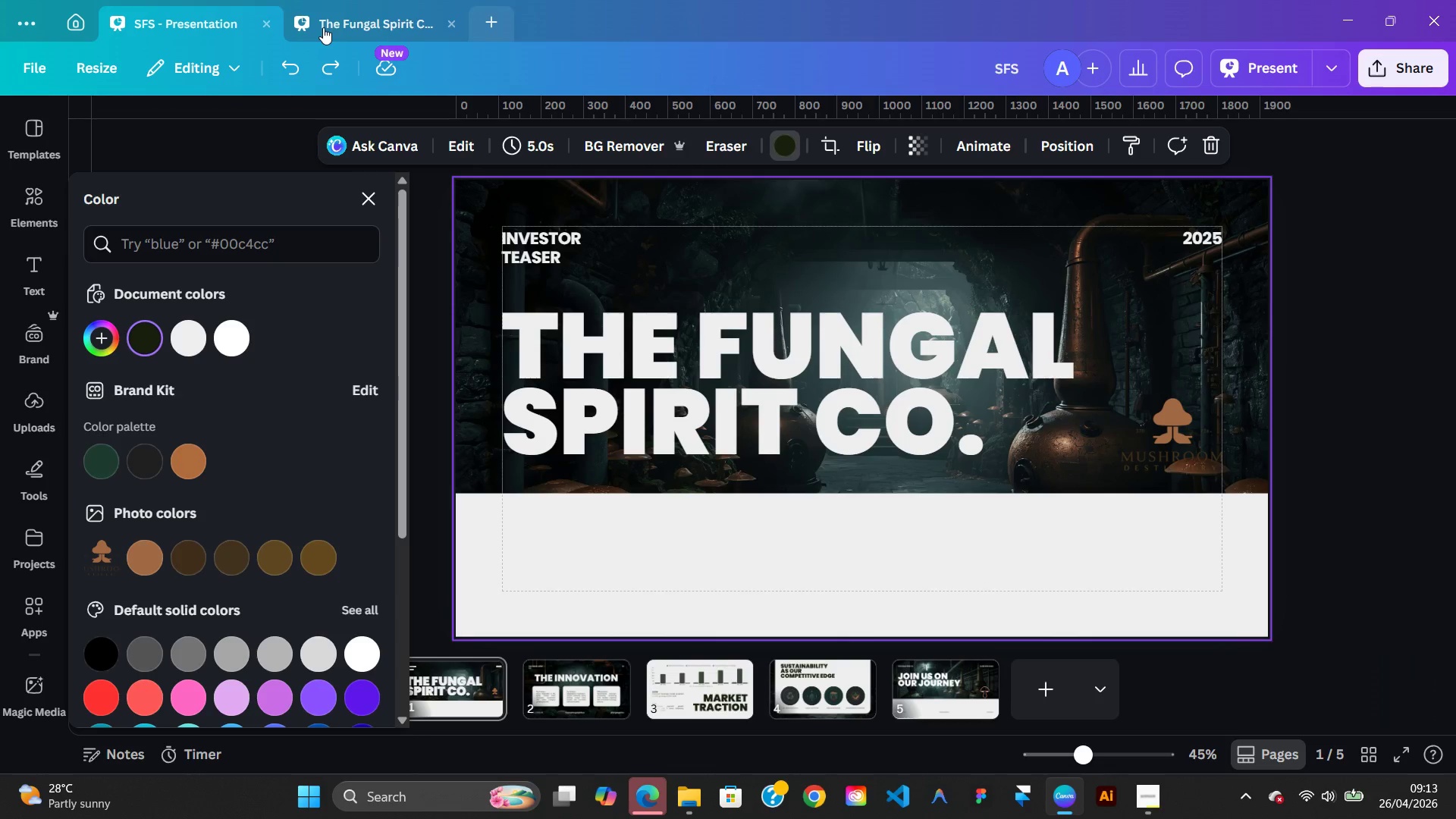 
left_click([327, 27])
 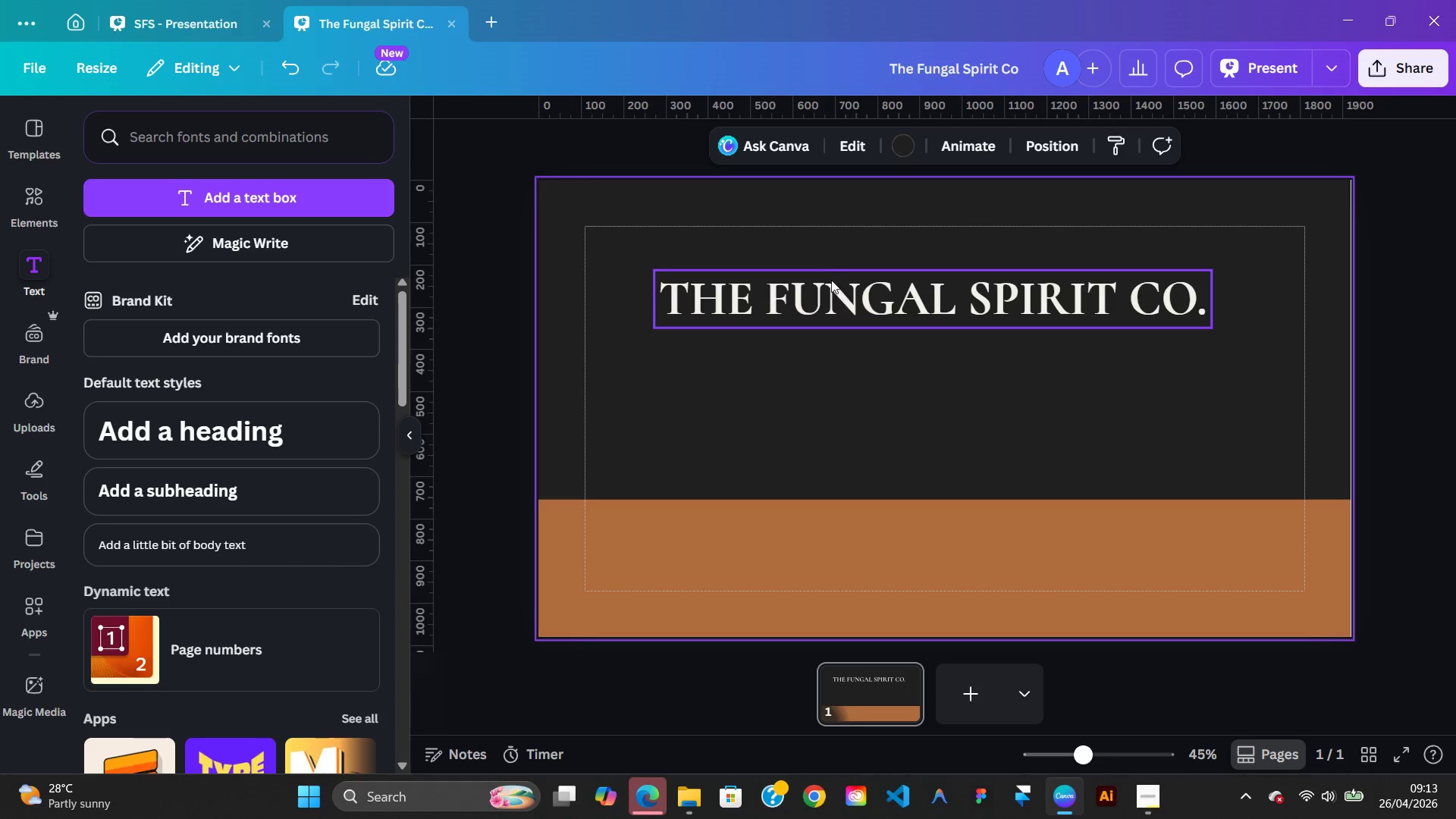 
wait(5.42)
 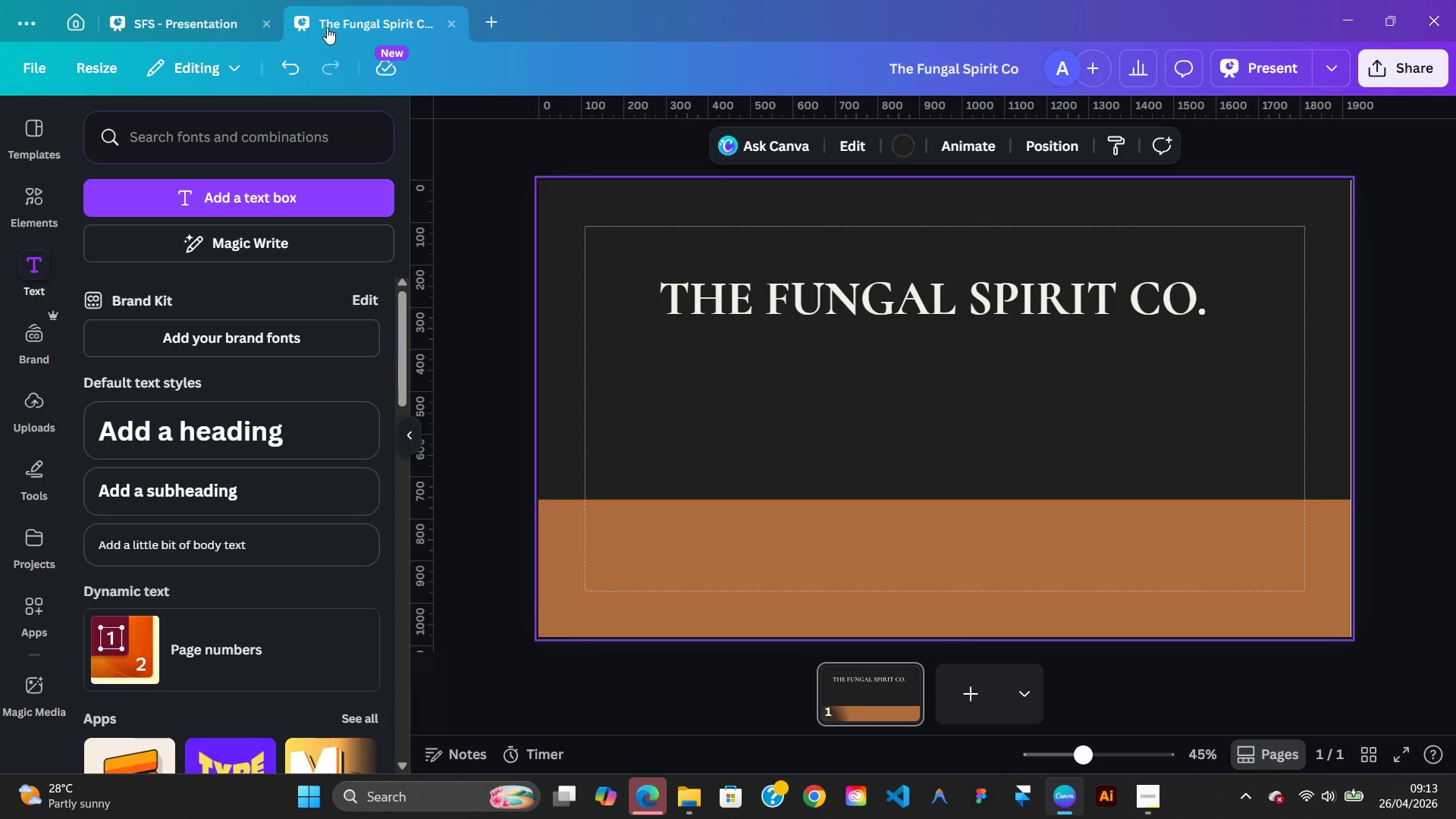 
left_click([174, 10])
 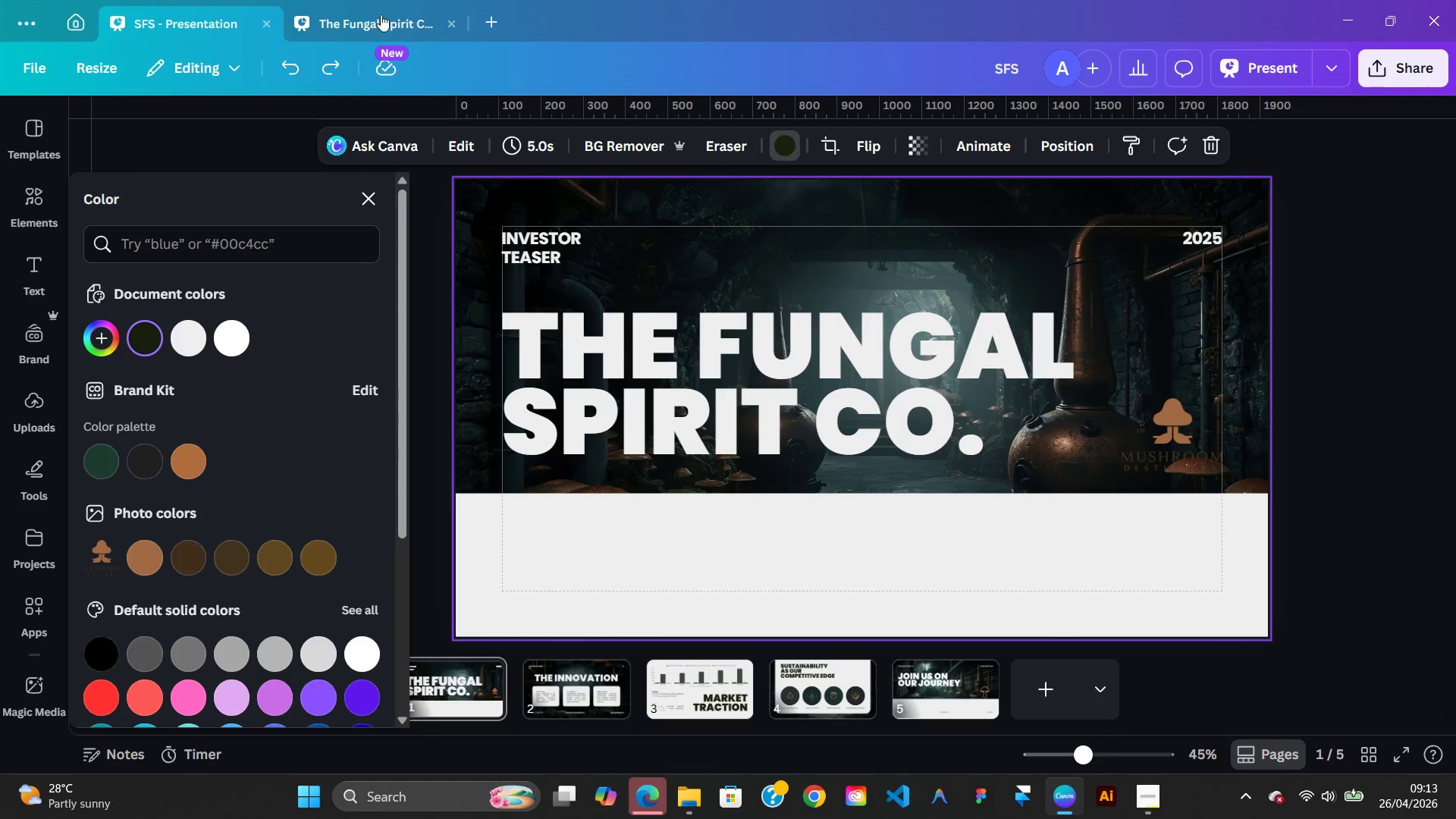 
left_click([379, 12])
 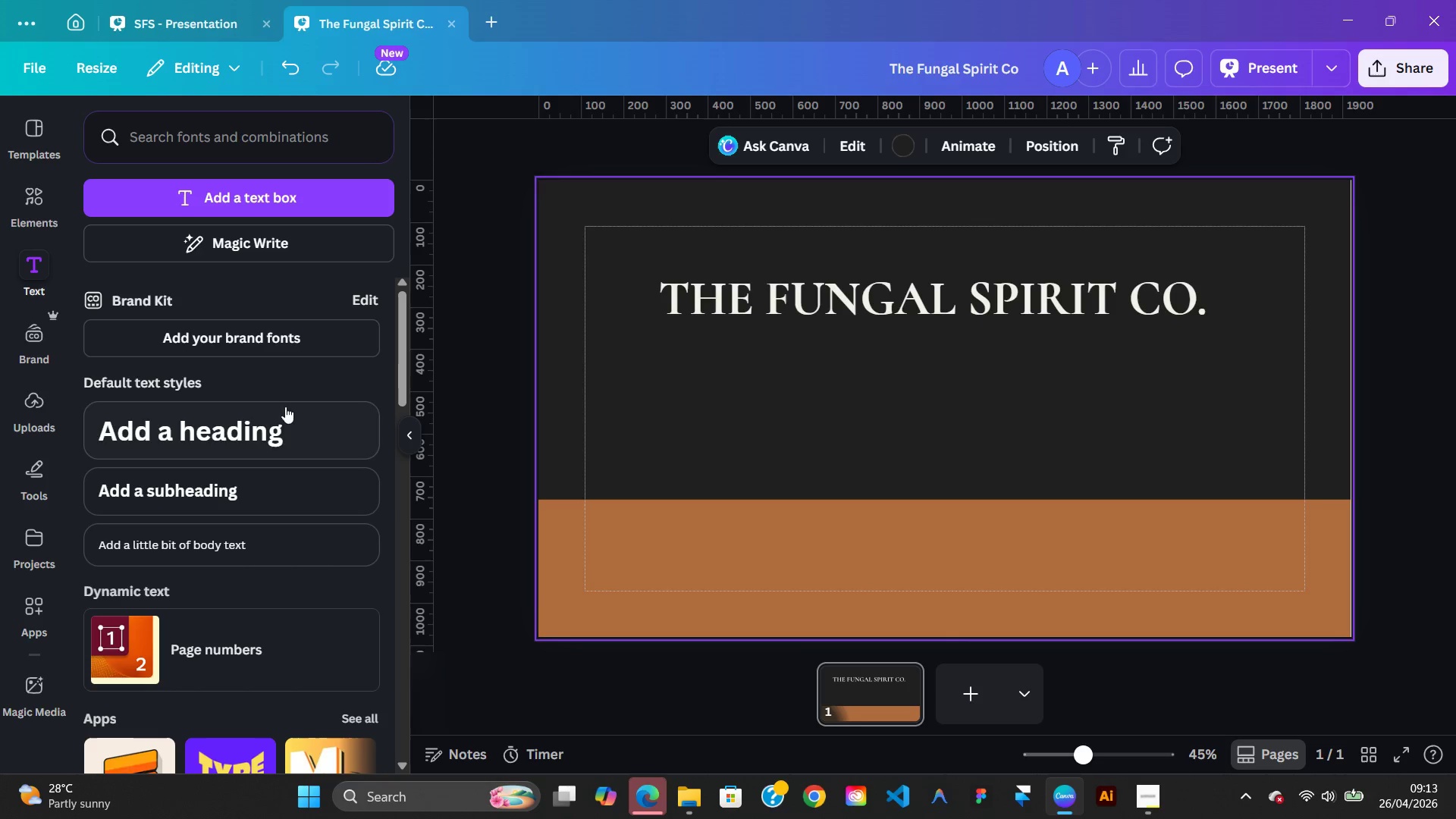 
left_click([256, 495])
 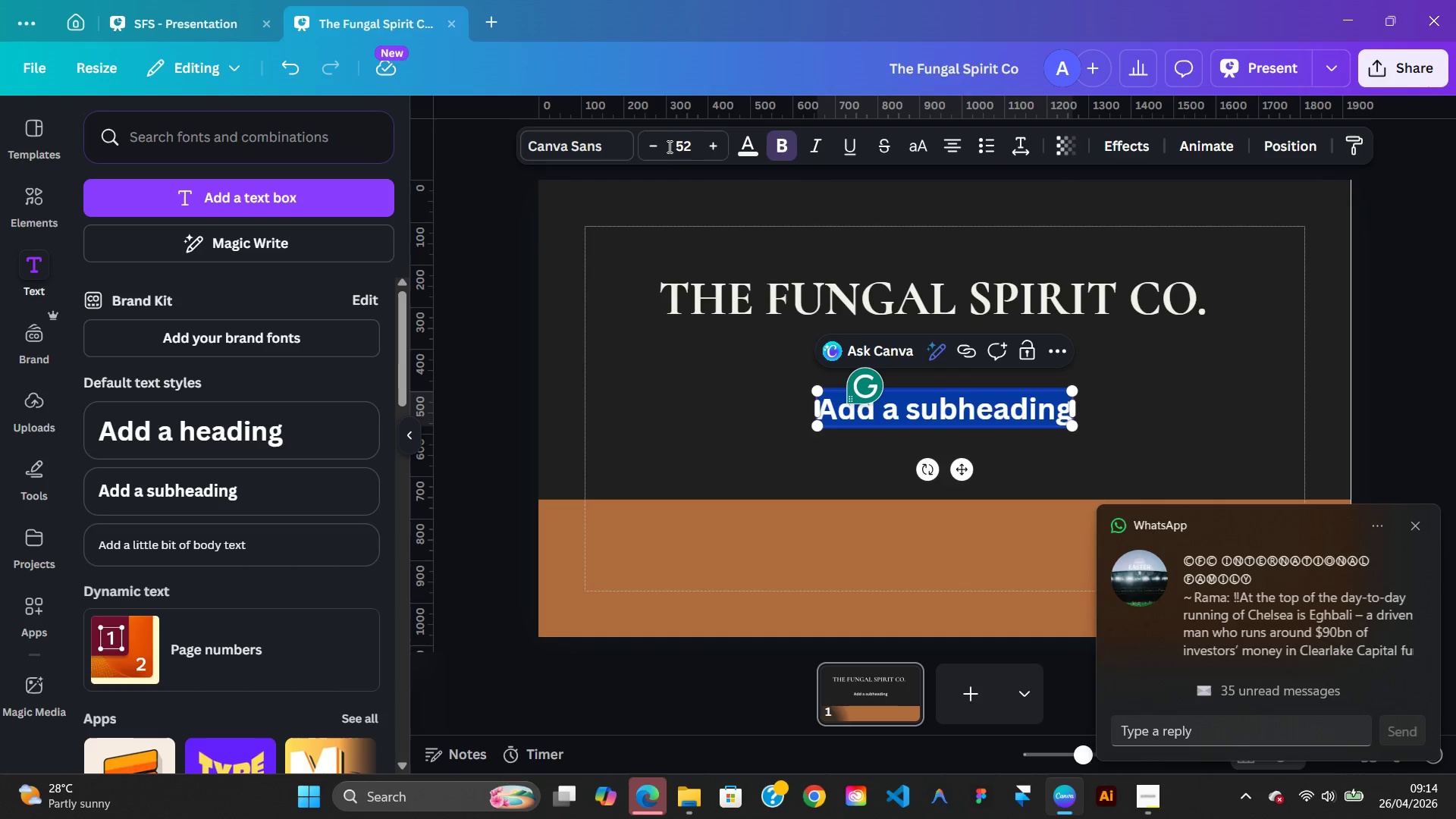 
double_click([648, 146])
 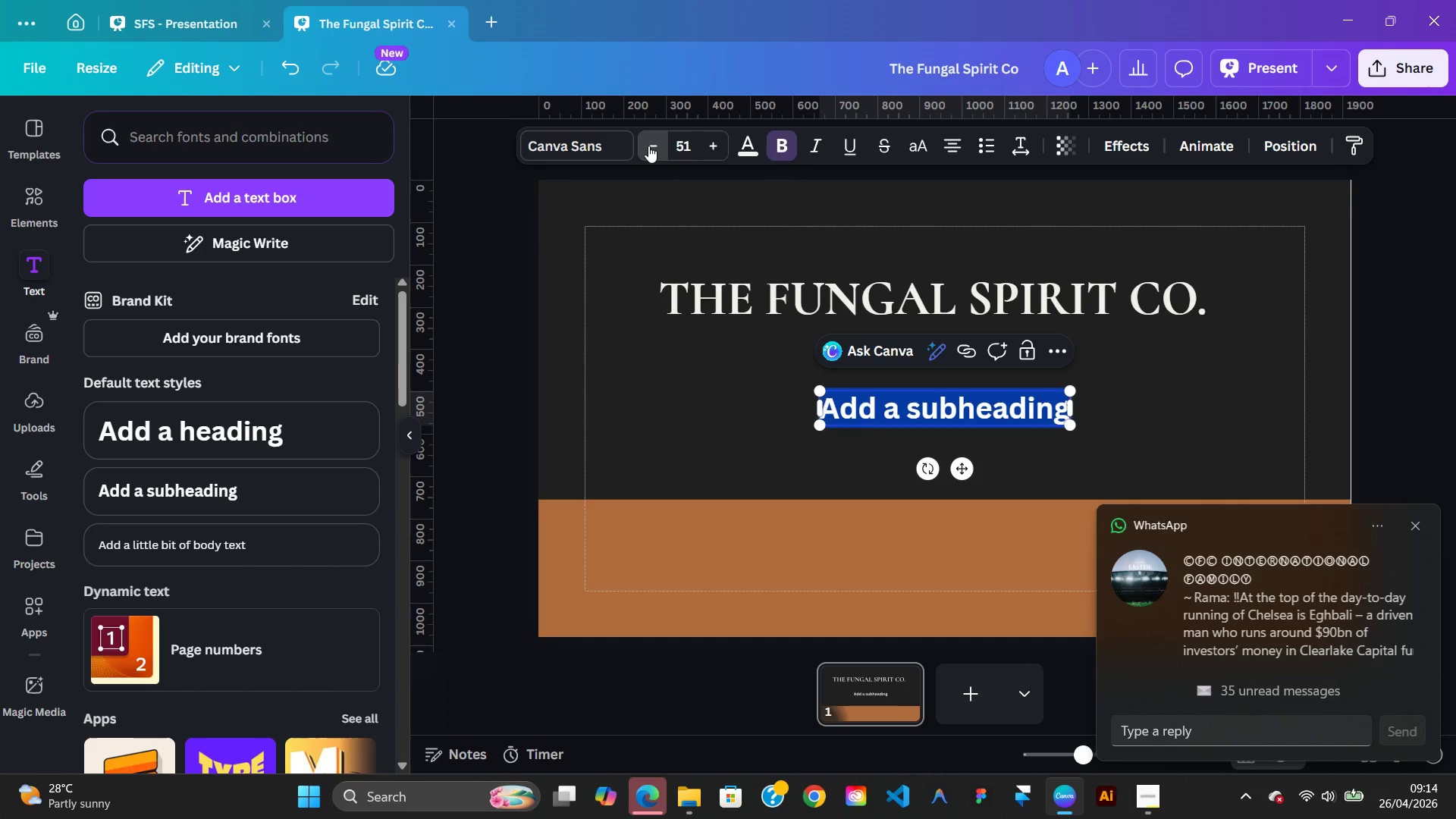 
triple_click([648, 146])
 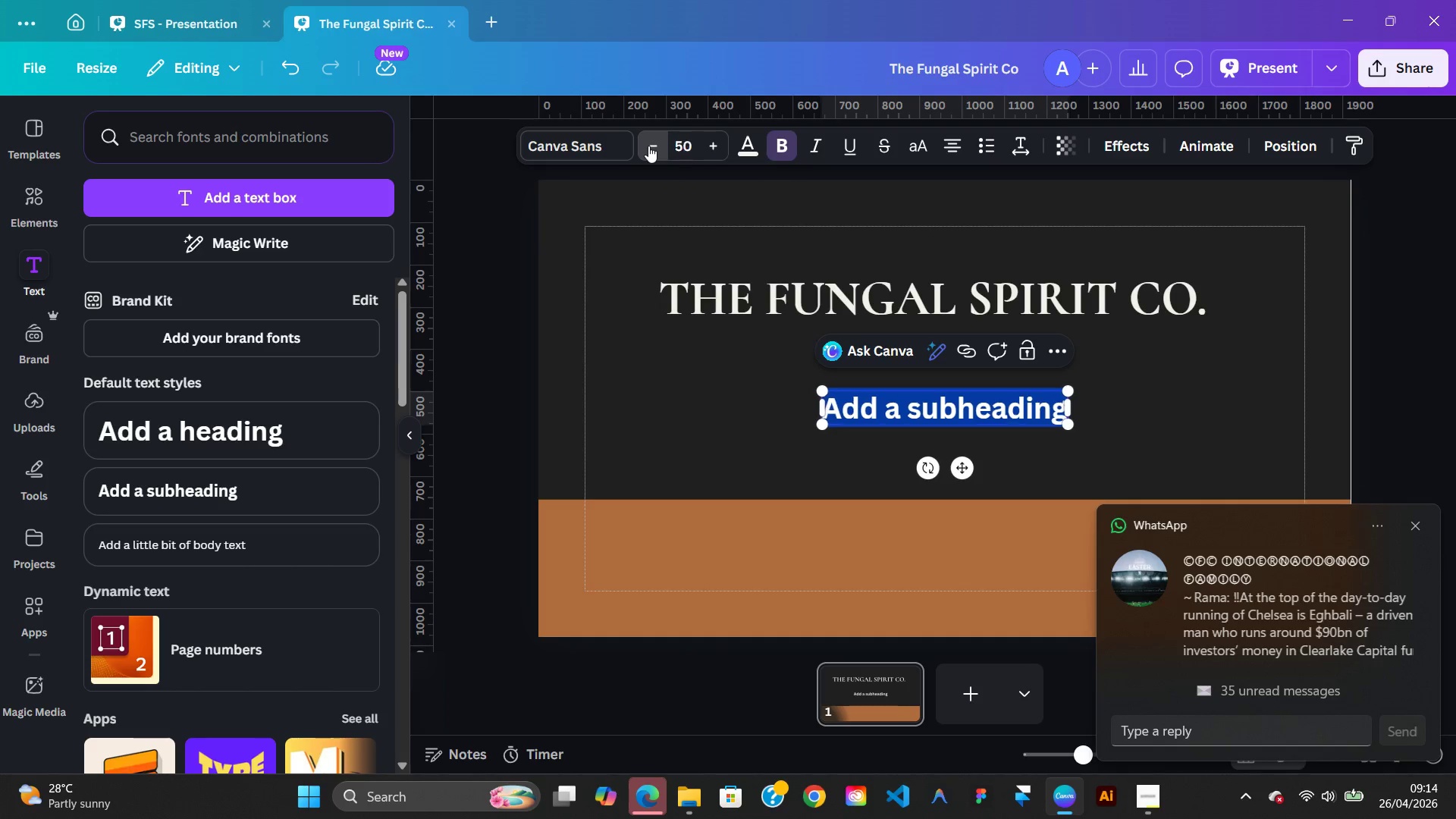 
triple_click([648, 146])
 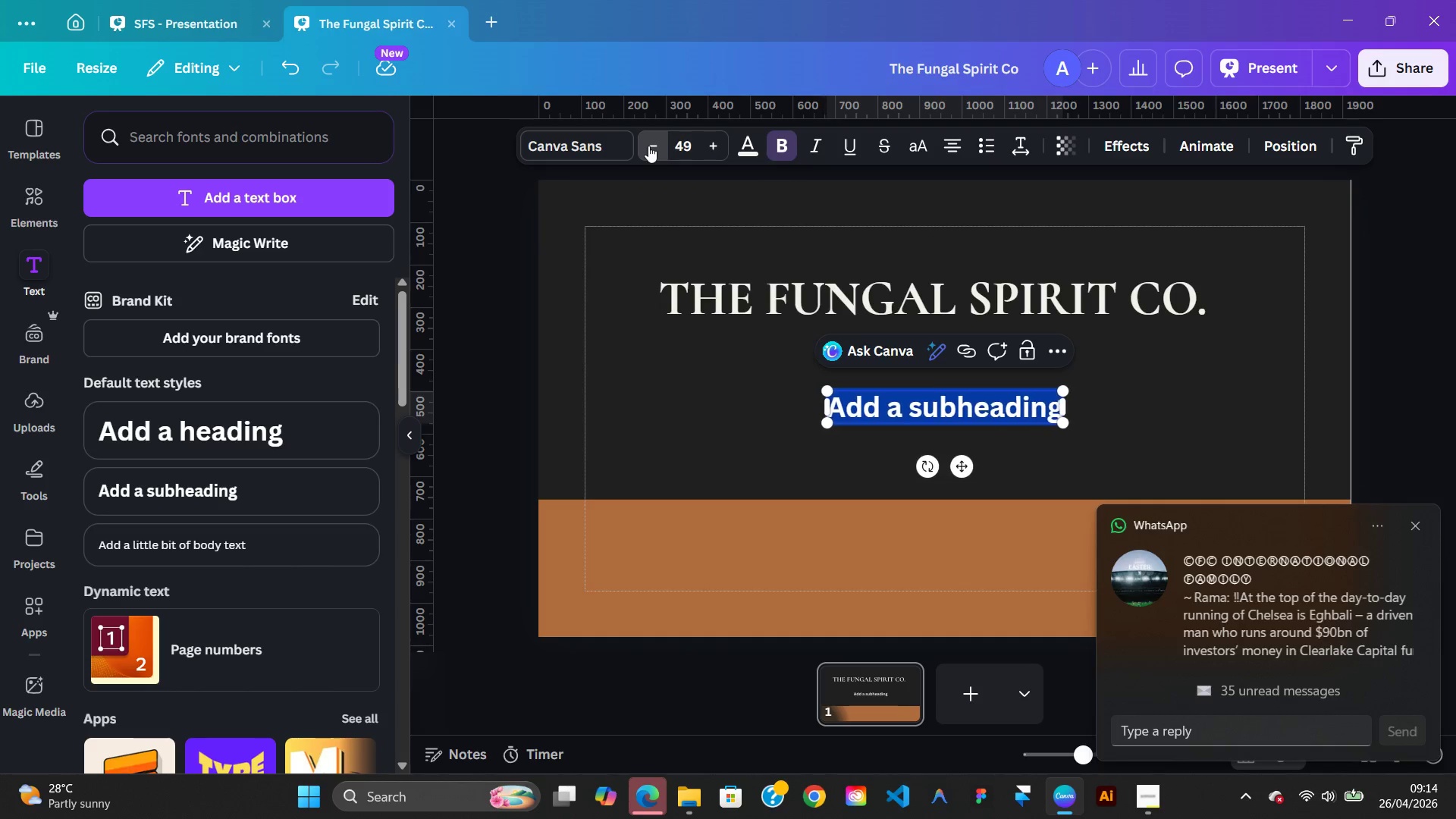 
triple_click([648, 146])
 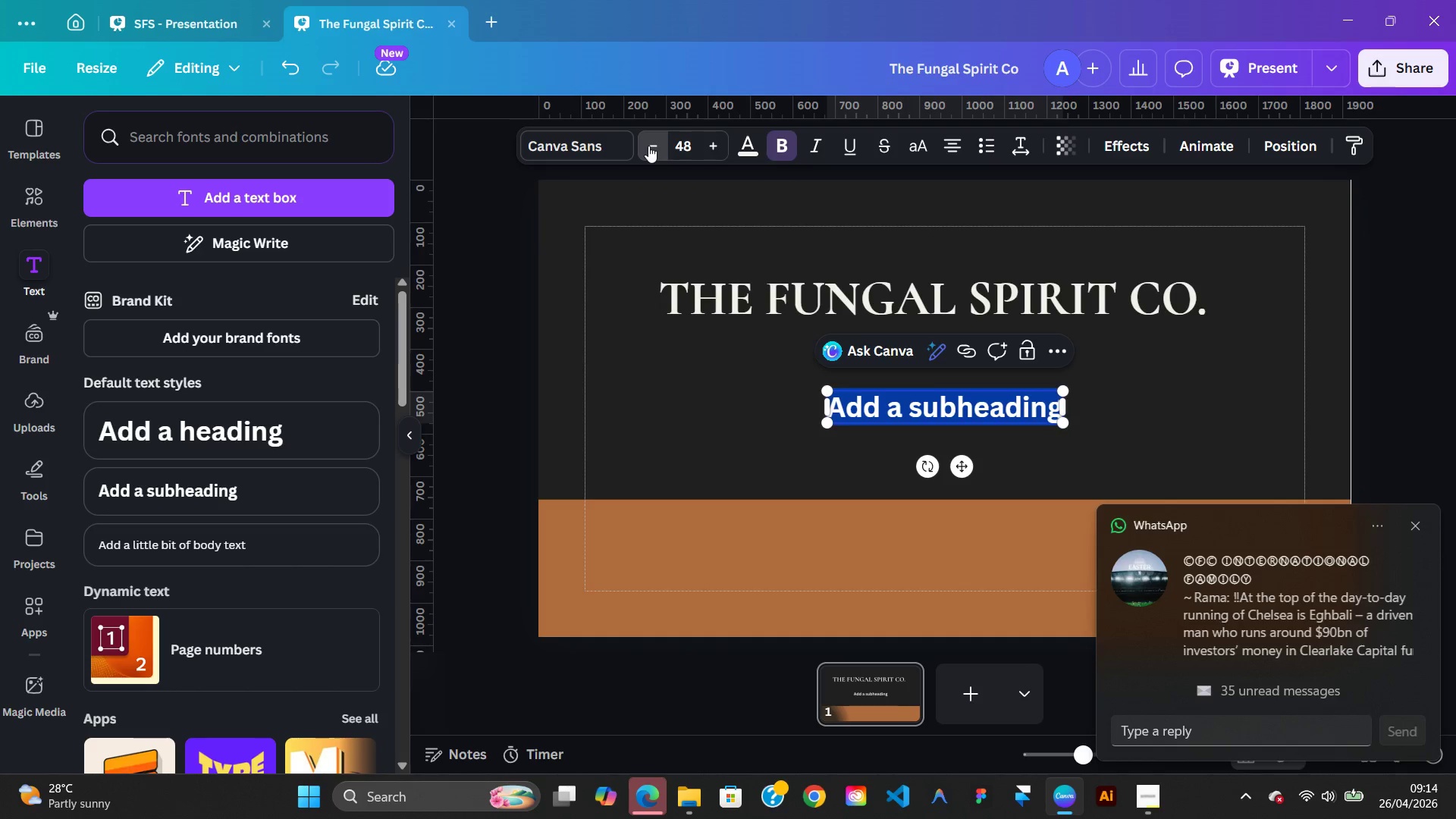 
triple_click([648, 146])
 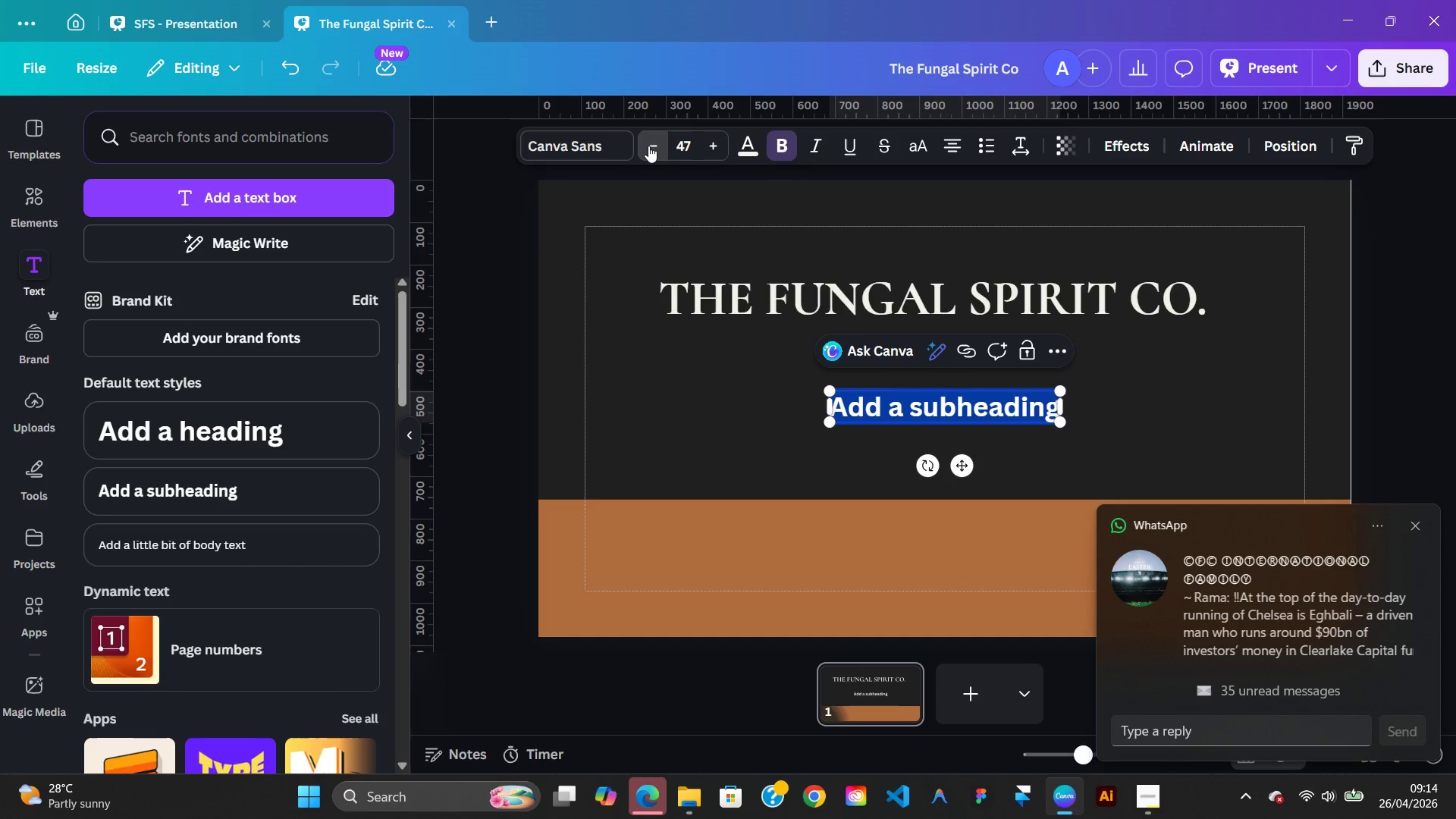 
triple_click([648, 146])
 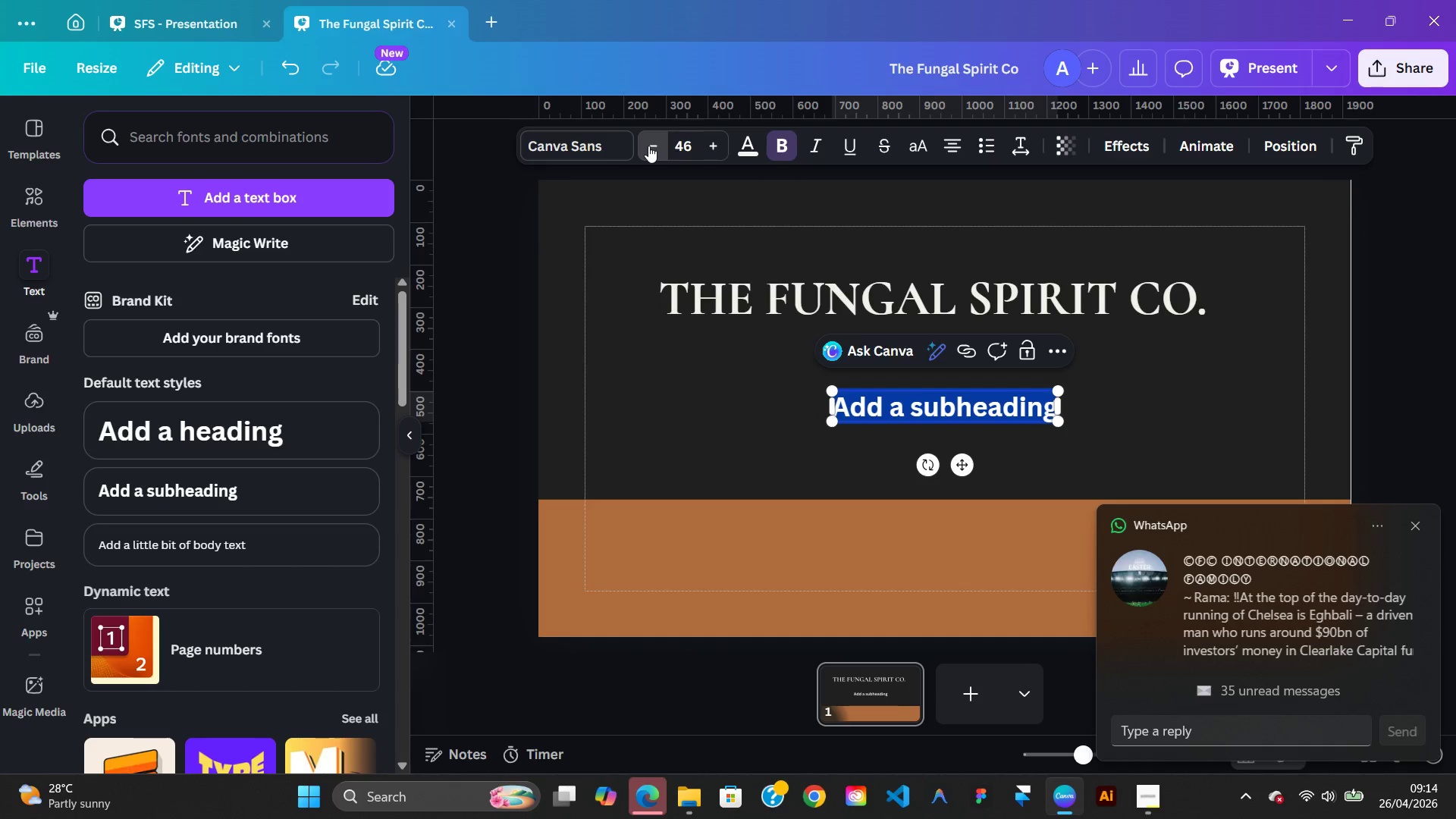 
triple_click([648, 146])
 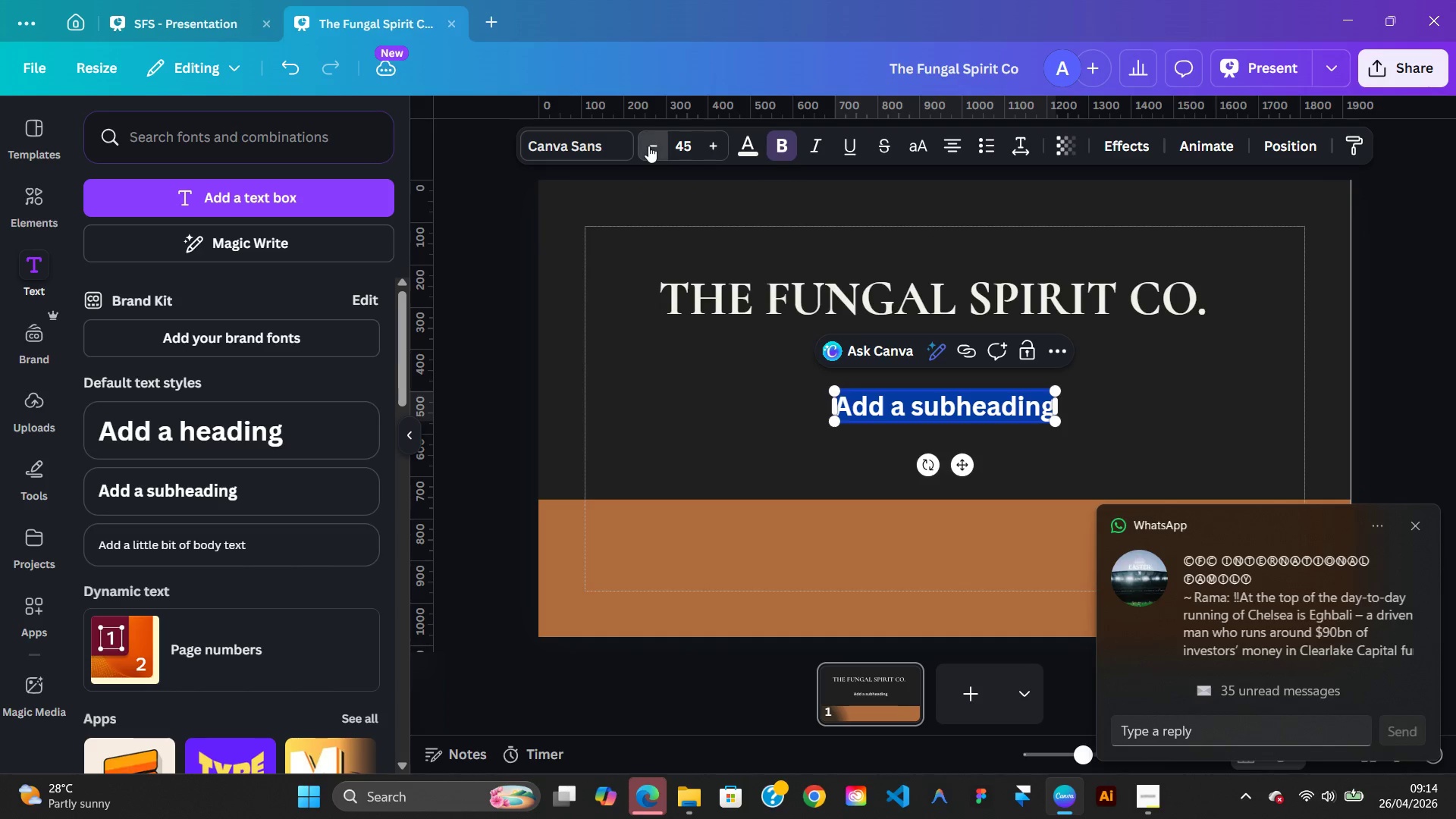 
triple_click([648, 146])
 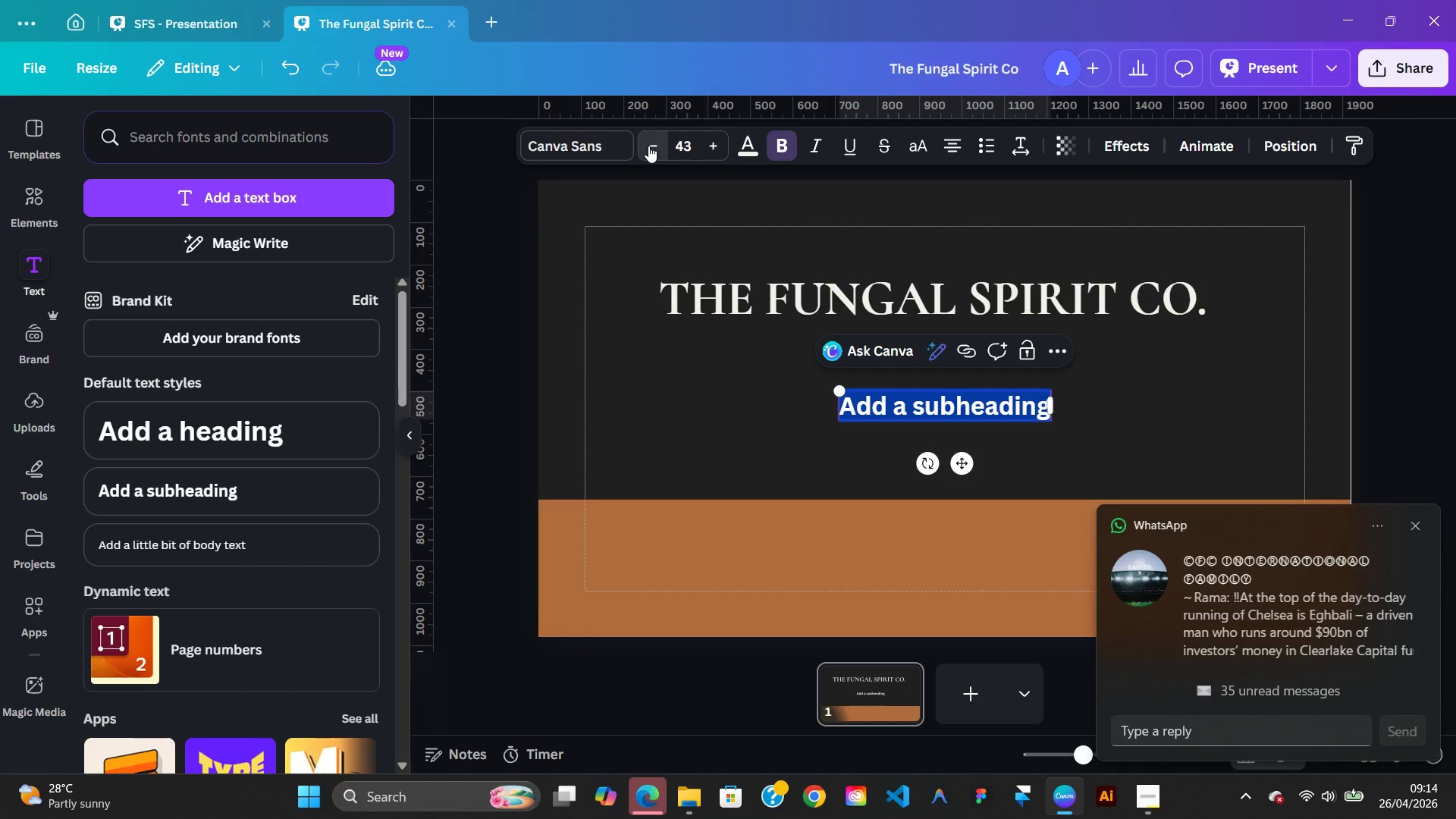 
double_click([648, 146])
 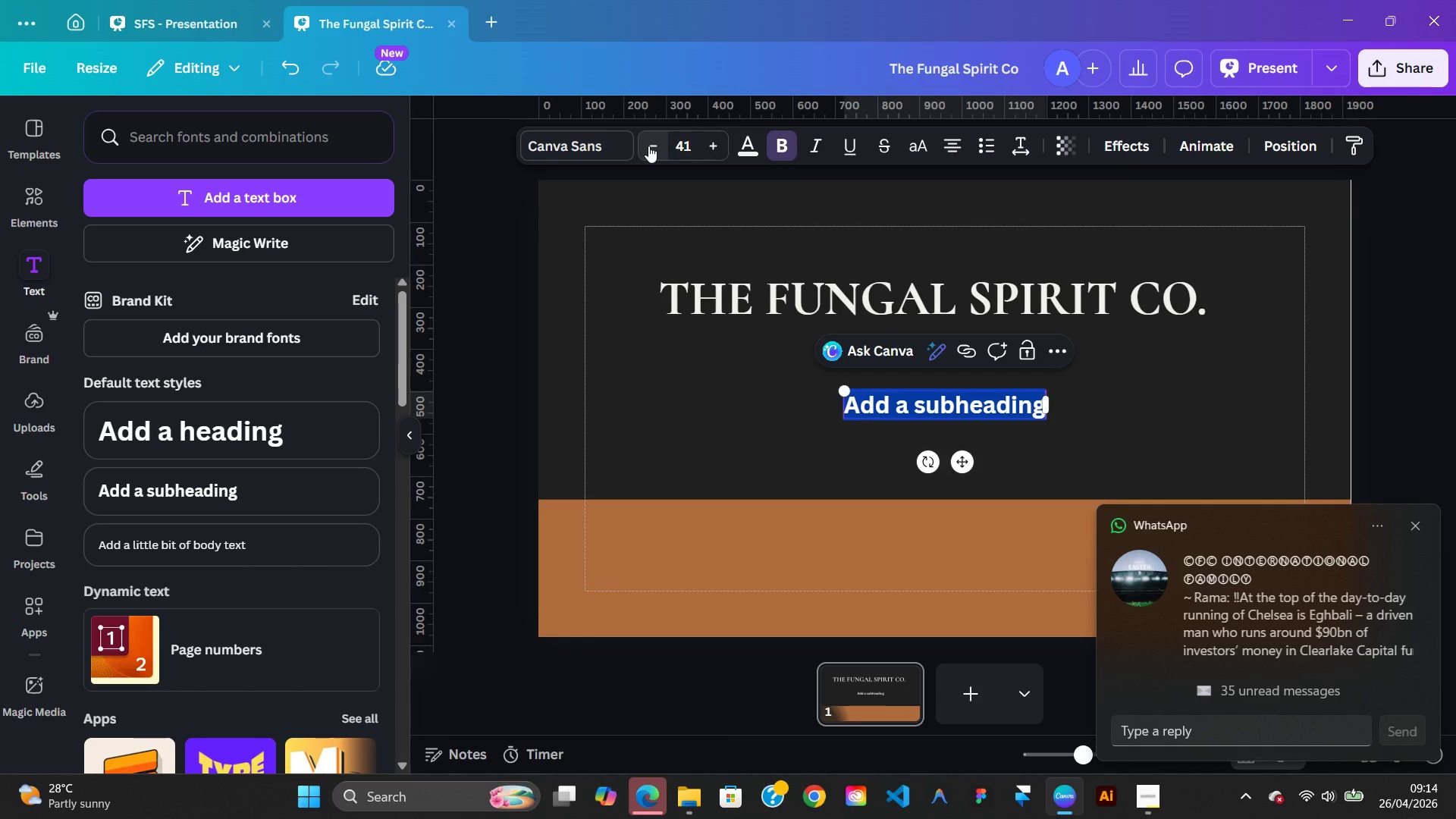 
left_click([648, 146])
 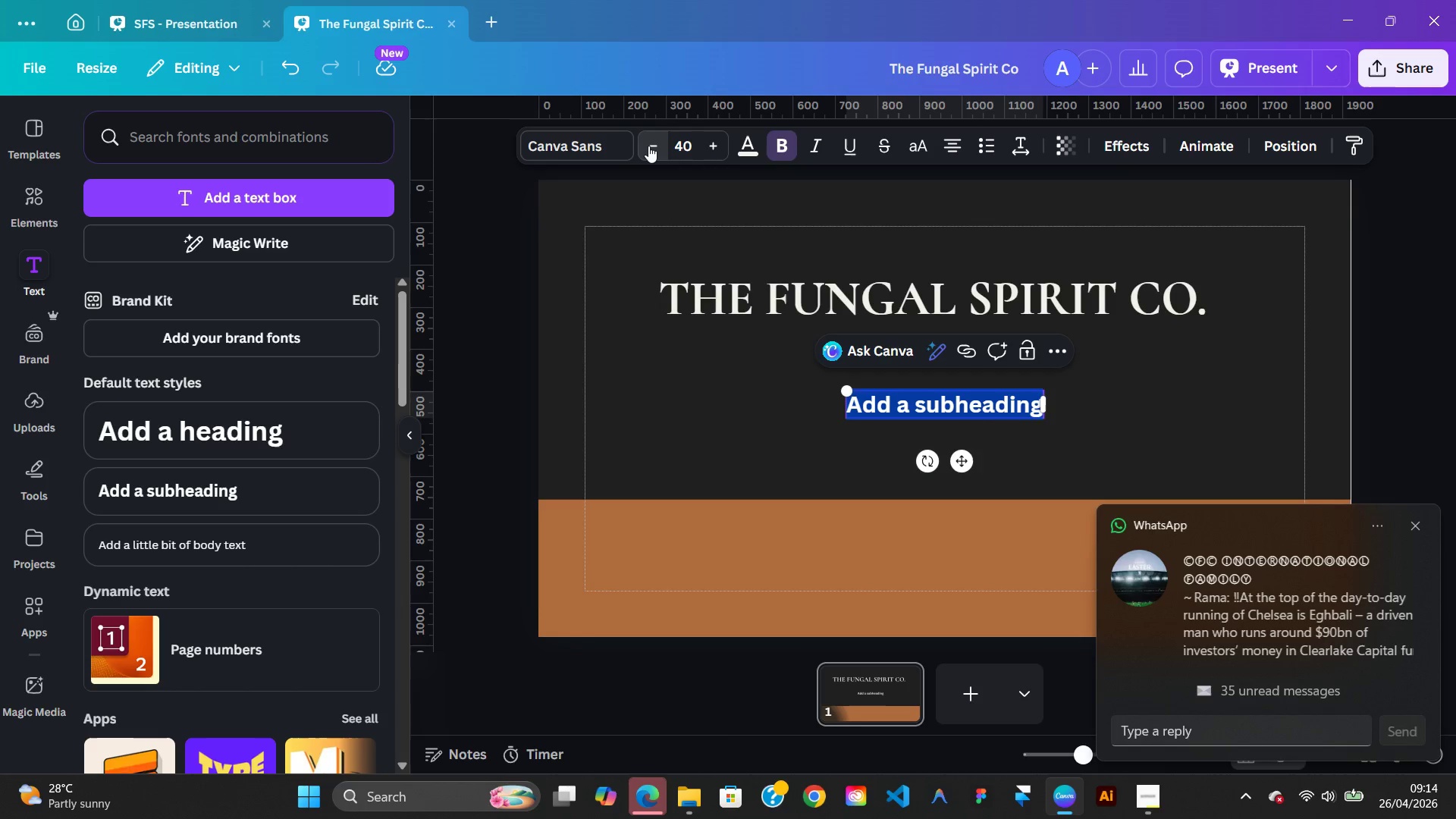 
double_click([648, 146])
 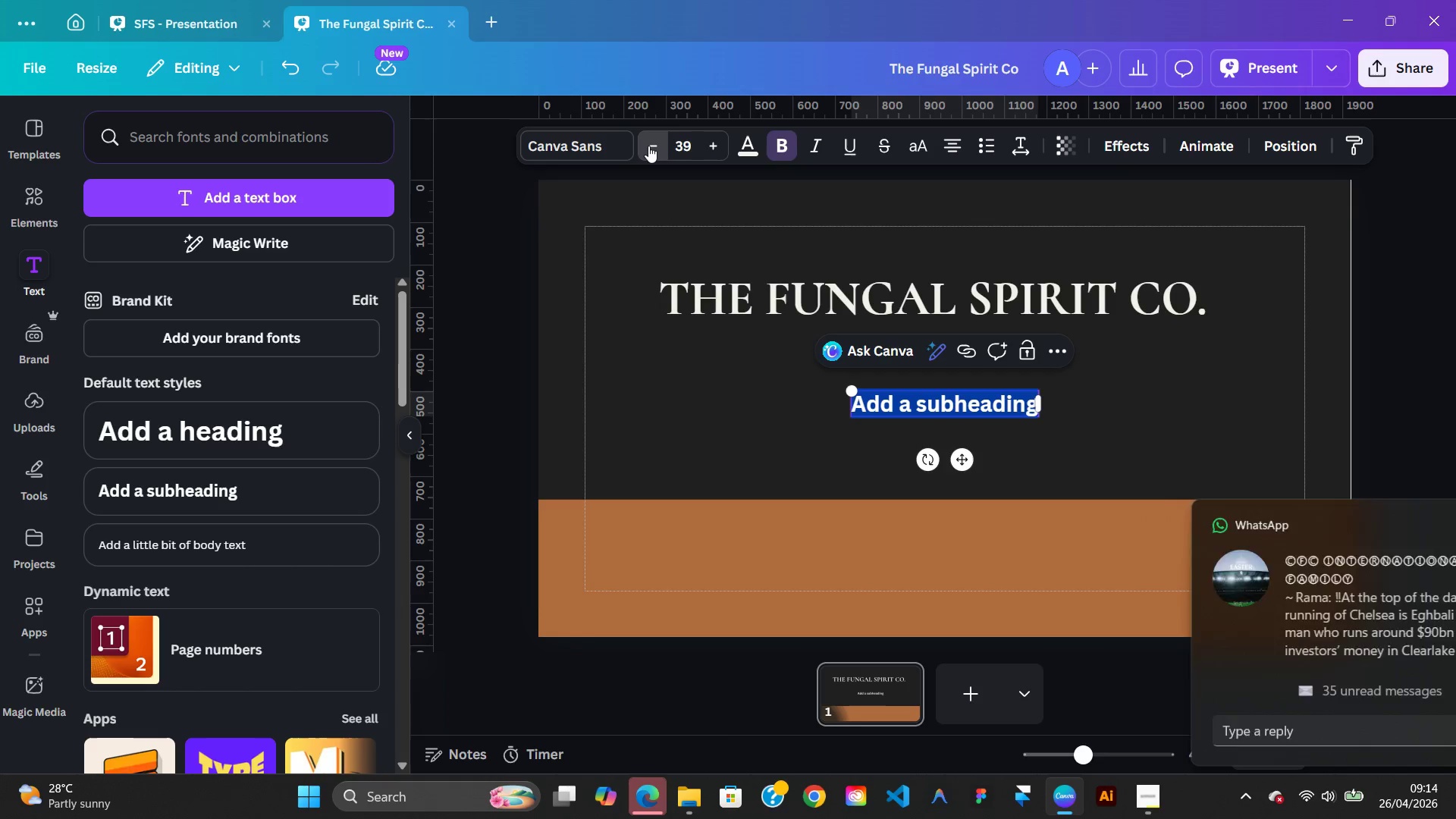 
triple_click([648, 146])
 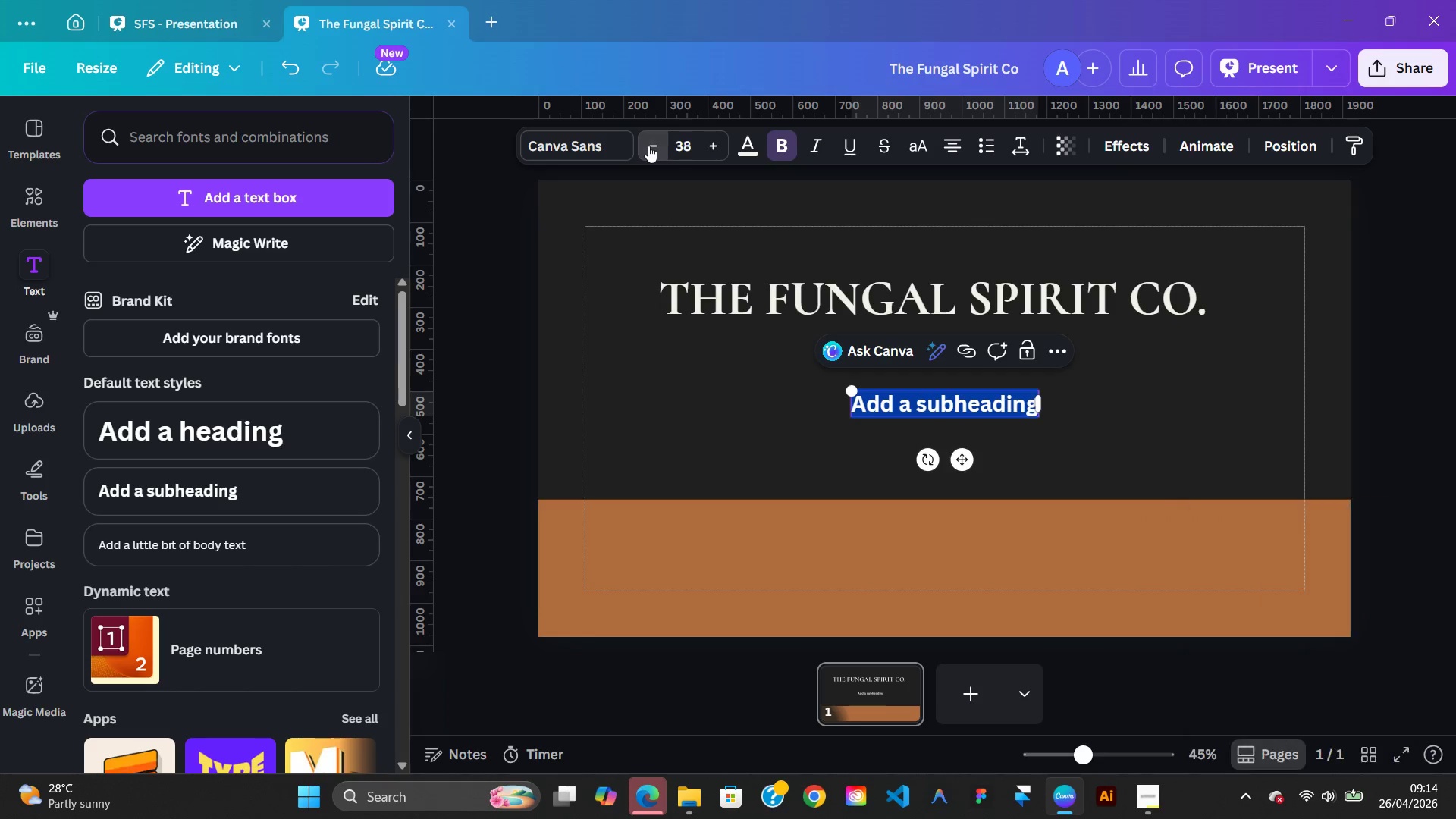 
triple_click([648, 146])
 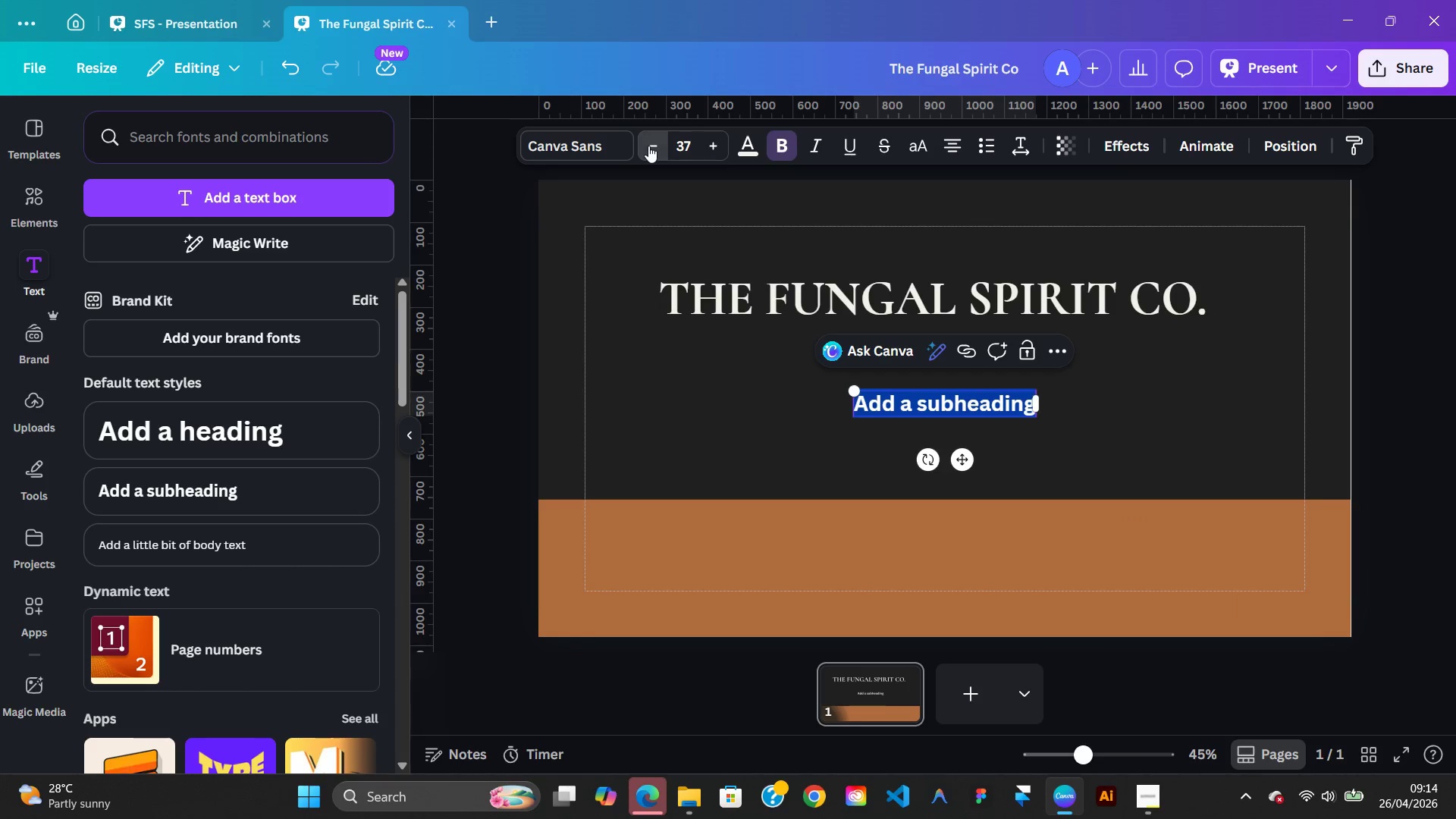 
triple_click([648, 146])
 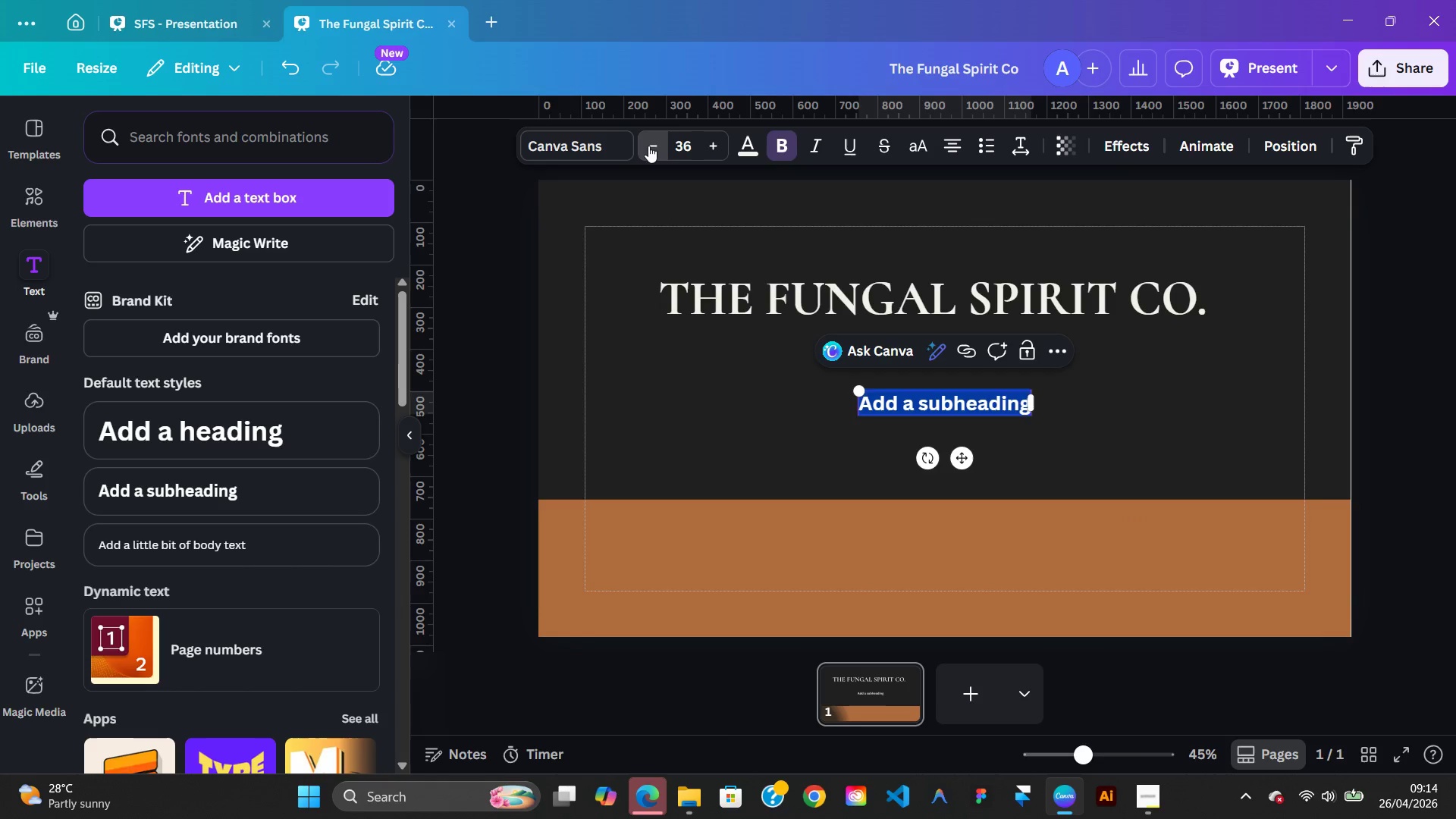 
triple_click([648, 146])
 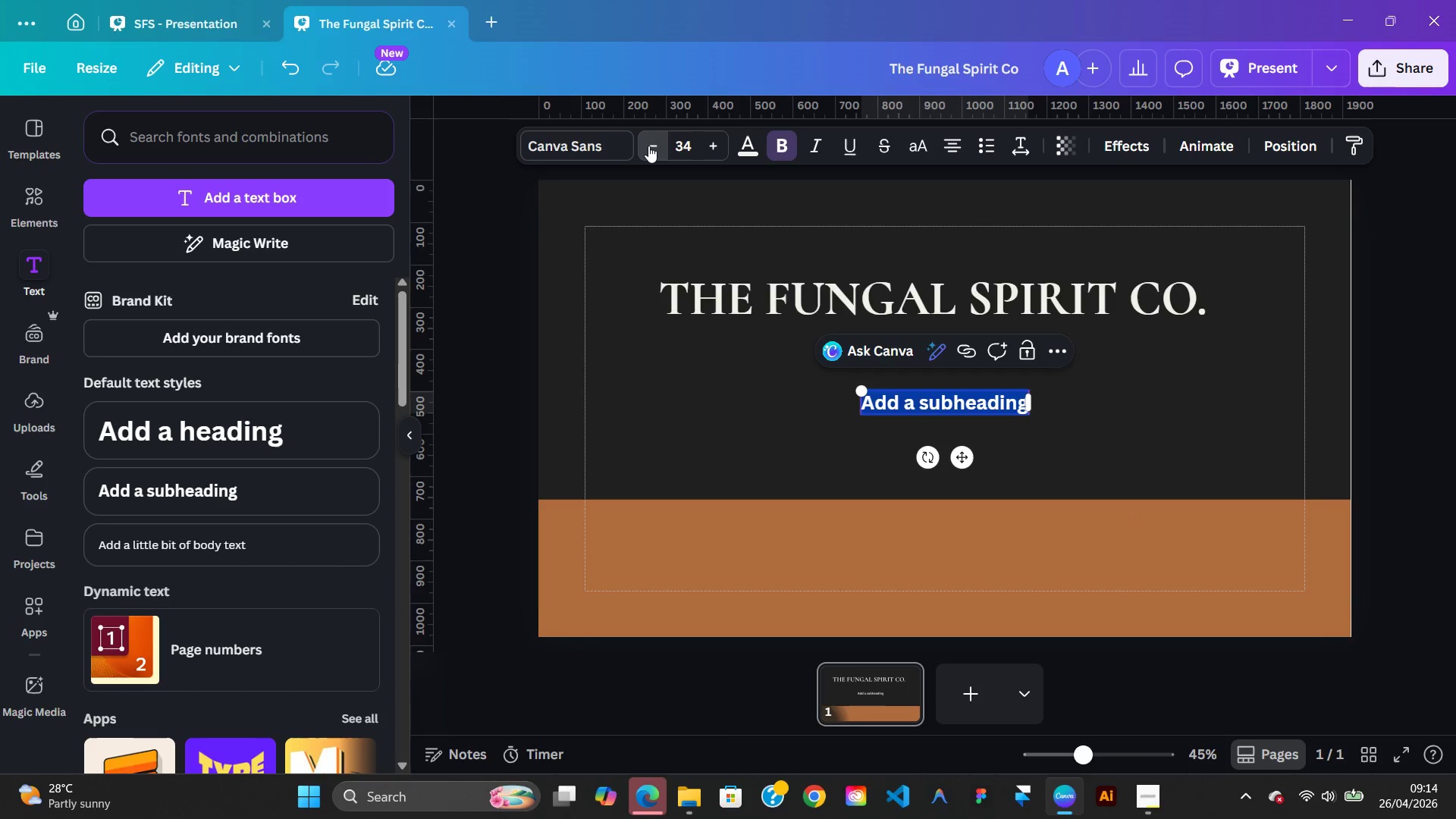 
triple_click([648, 146])
 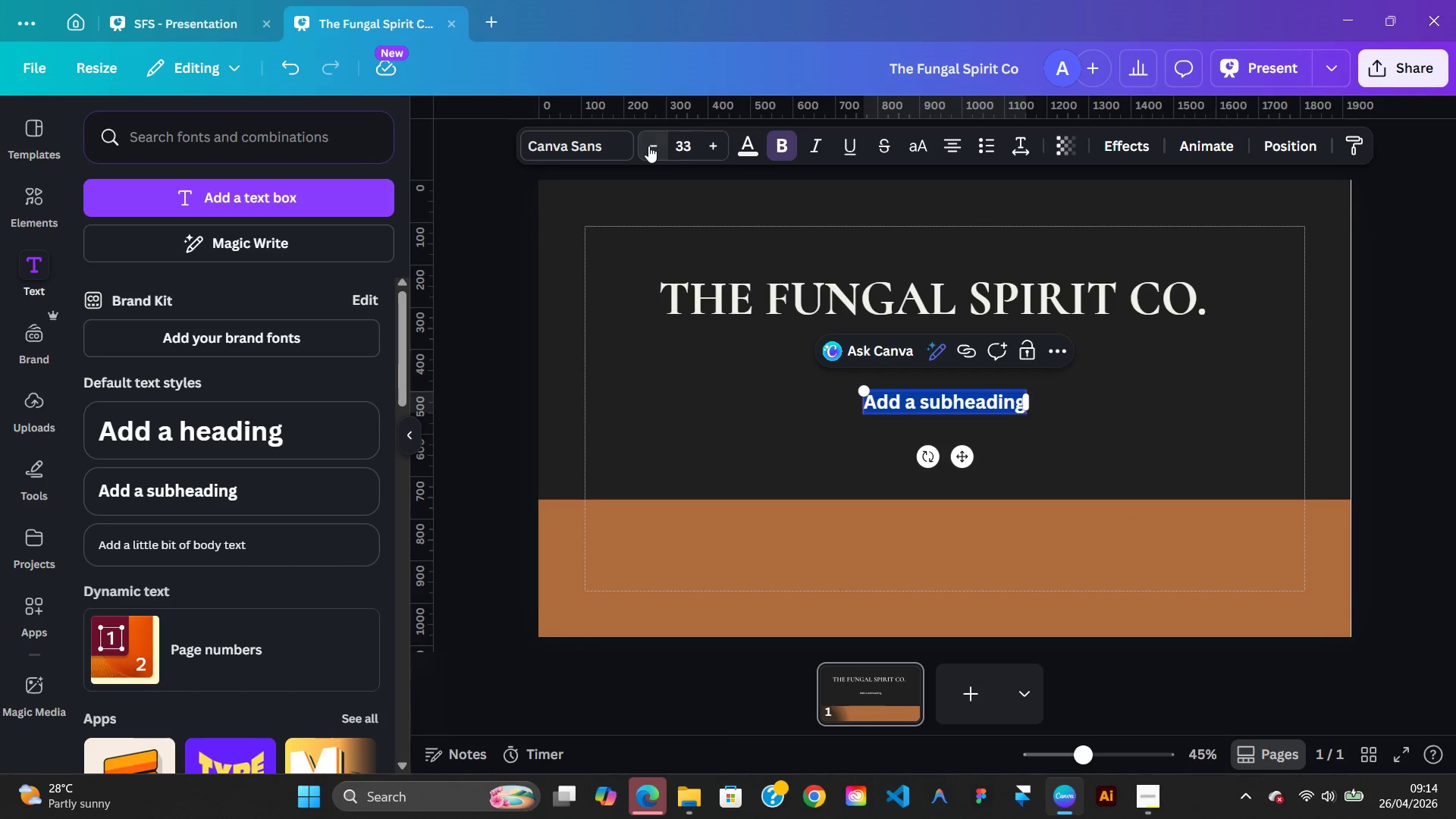 
double_click([648, 146])
 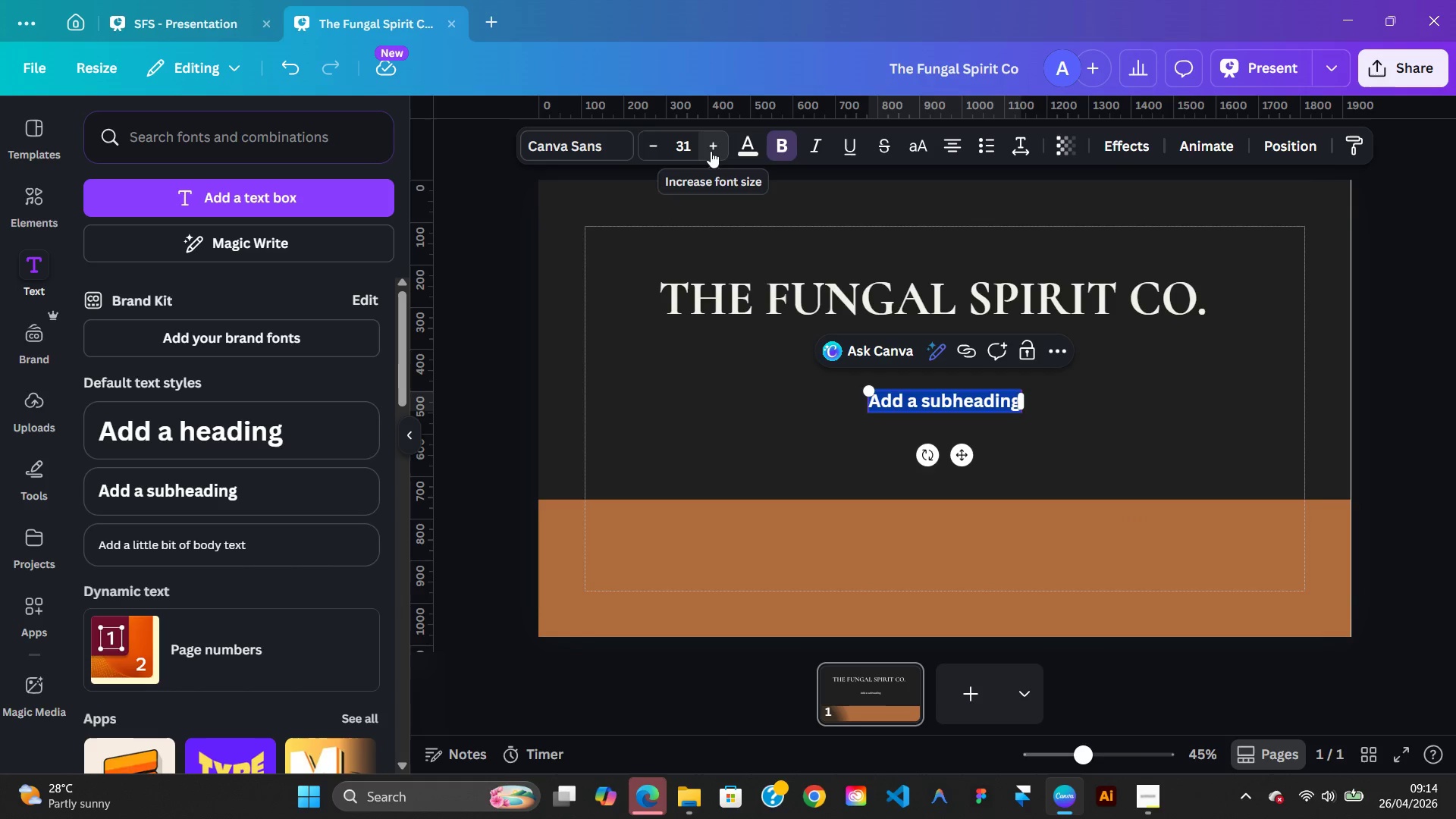 
double_click([711, 151])
 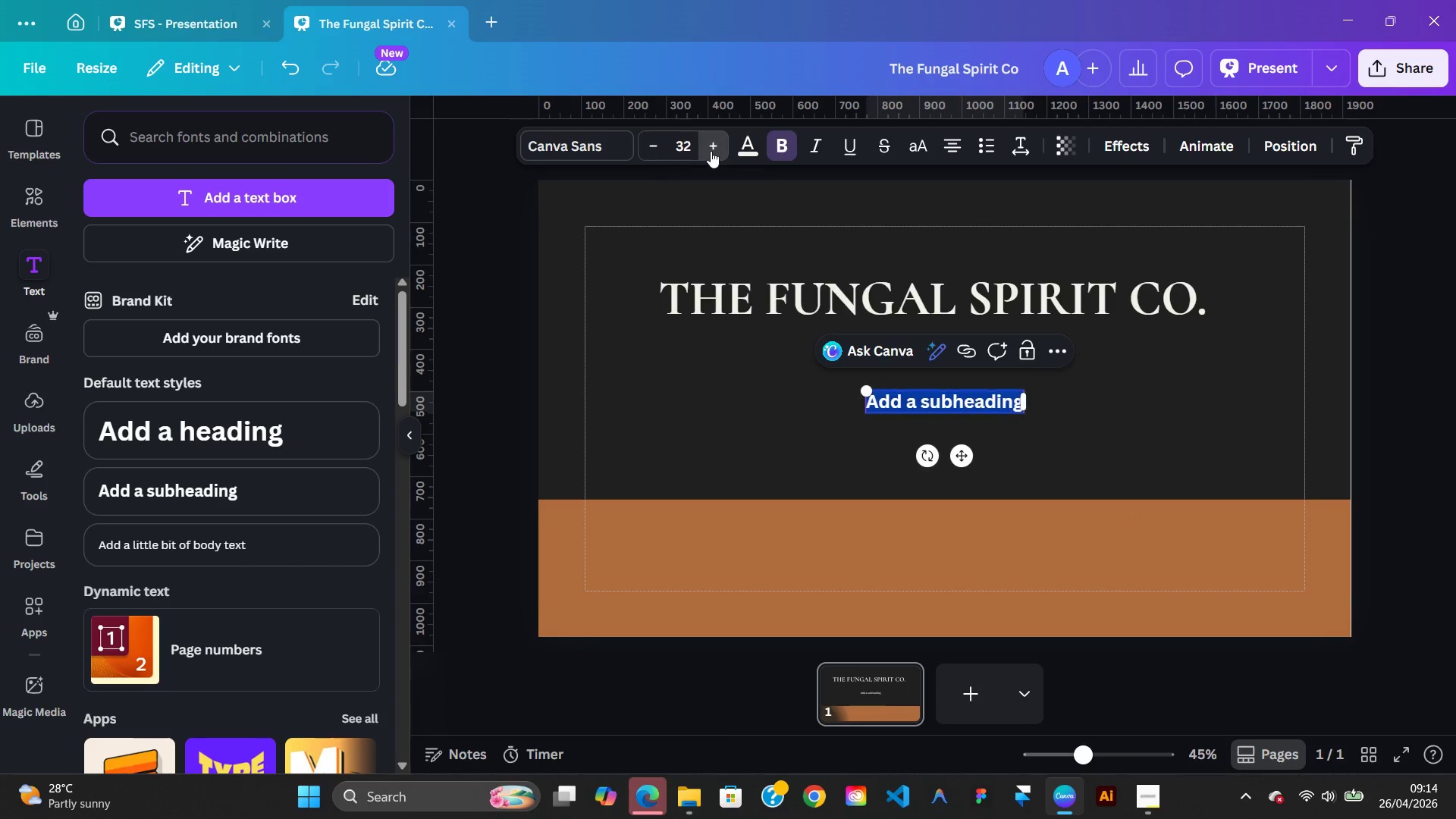 
triple_click([711, 151])
 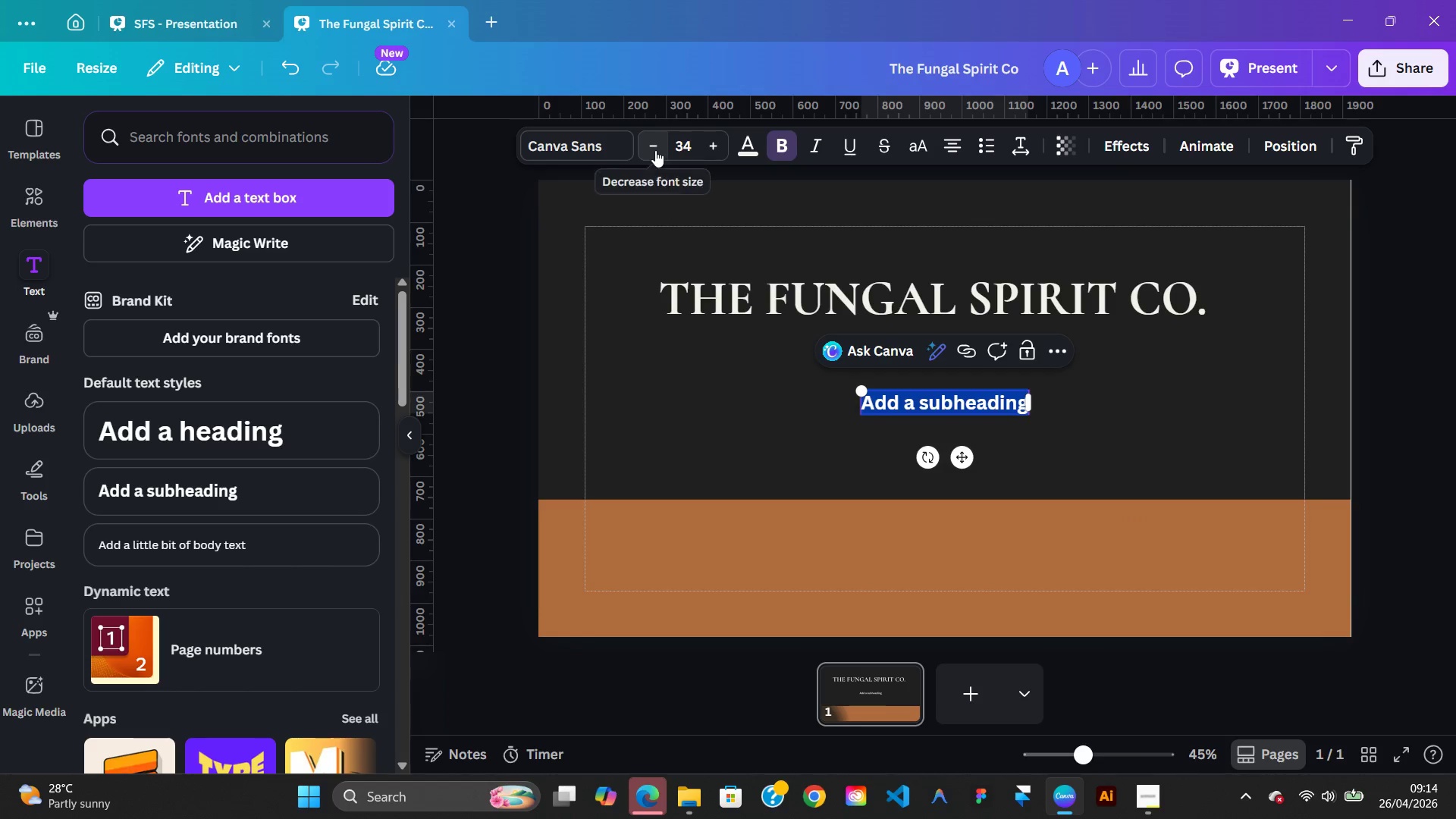 
double_click([655, 150])
 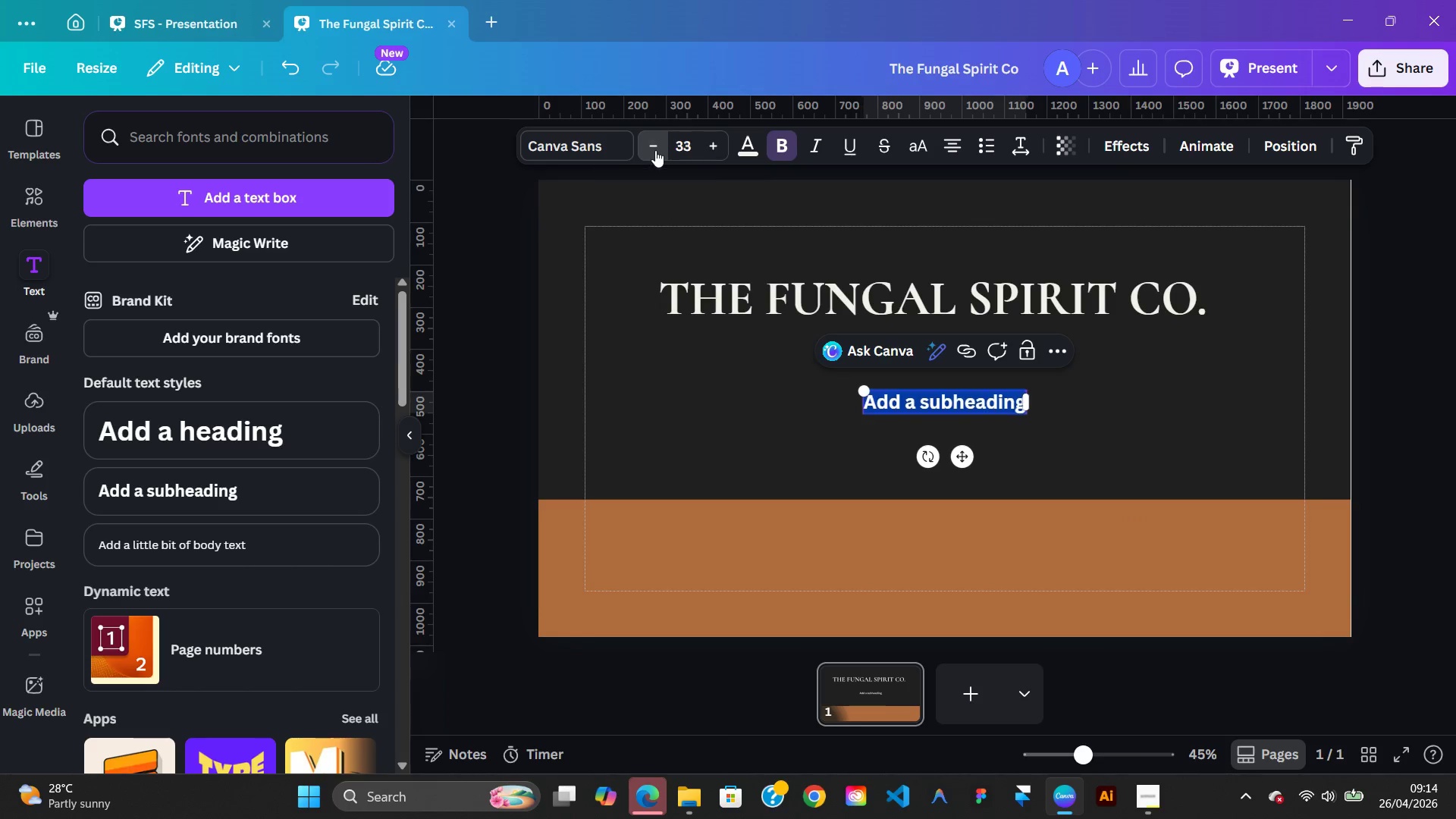 
triple_click([655, 150])
 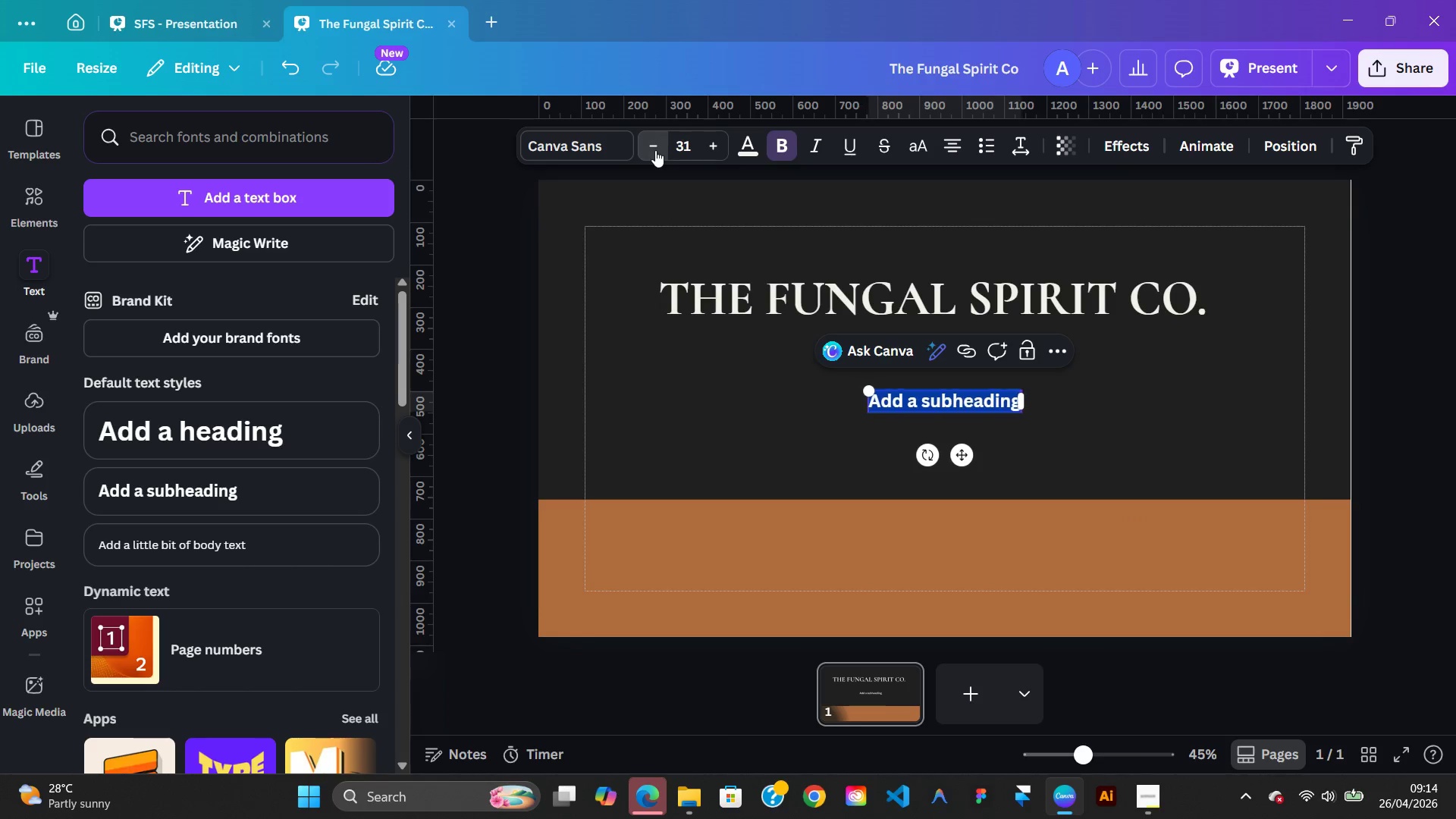 
triple_click([655, 150])
 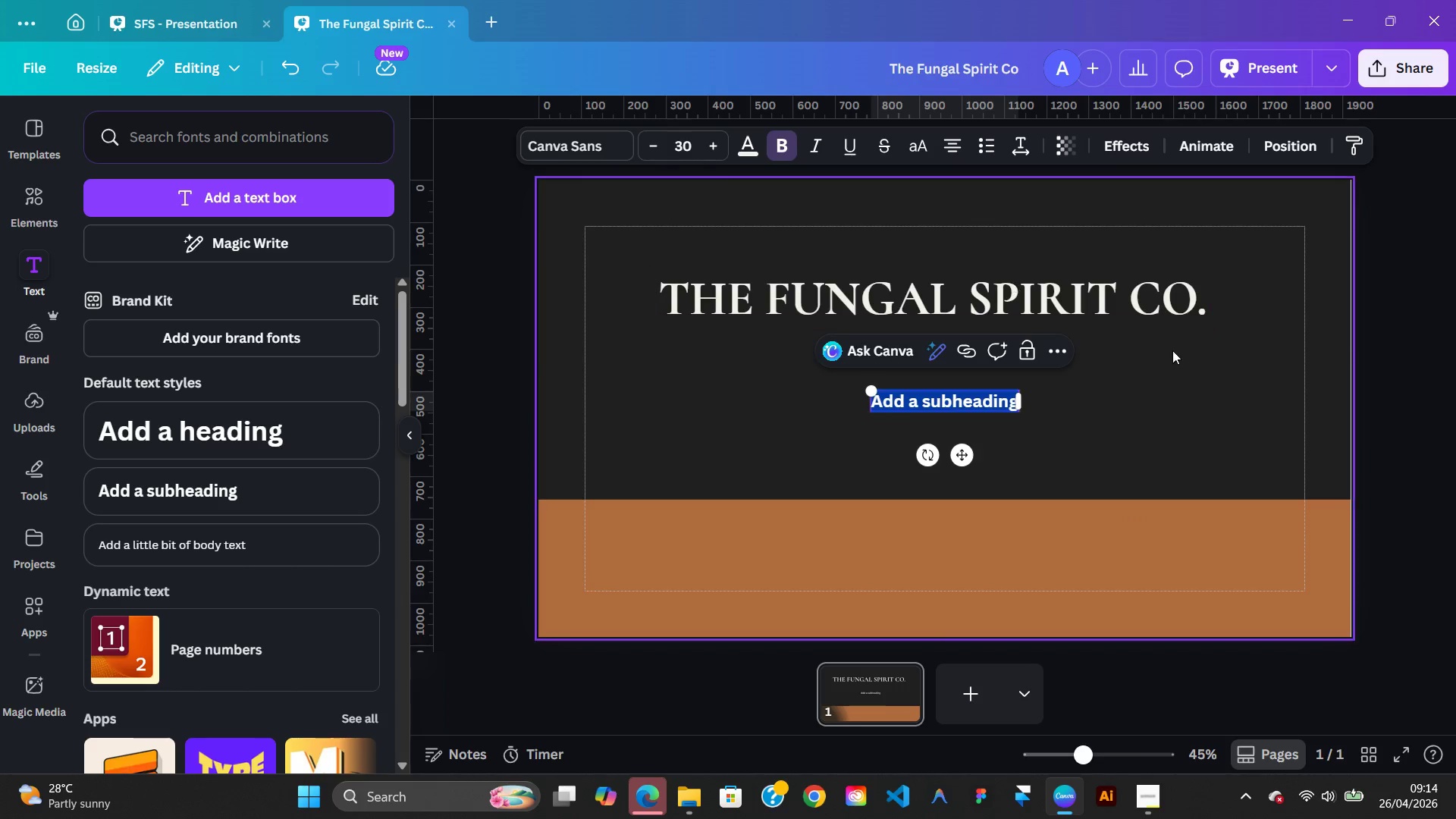 
left_click([1174, 355])
 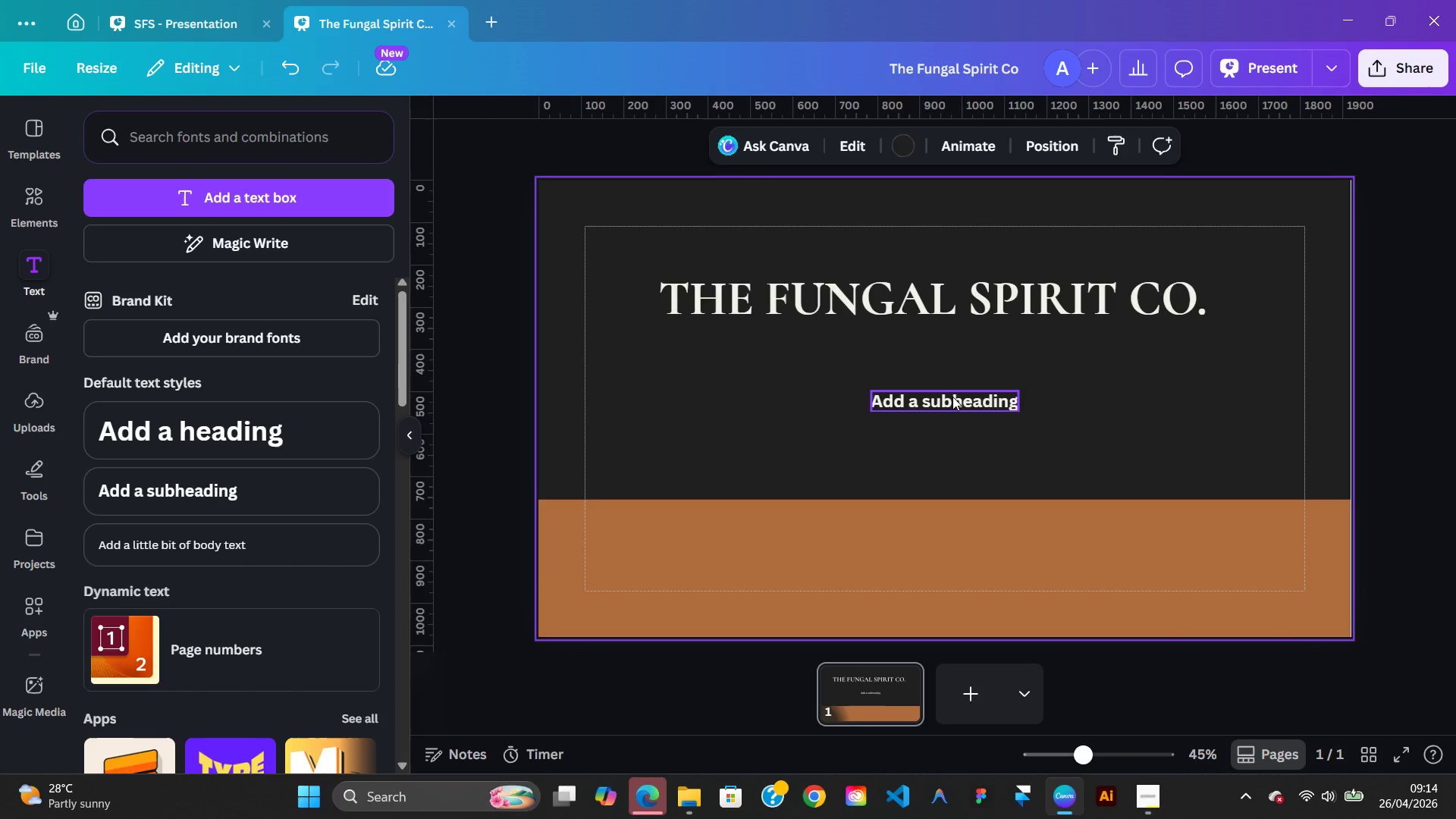 
left_click([952, 397])
 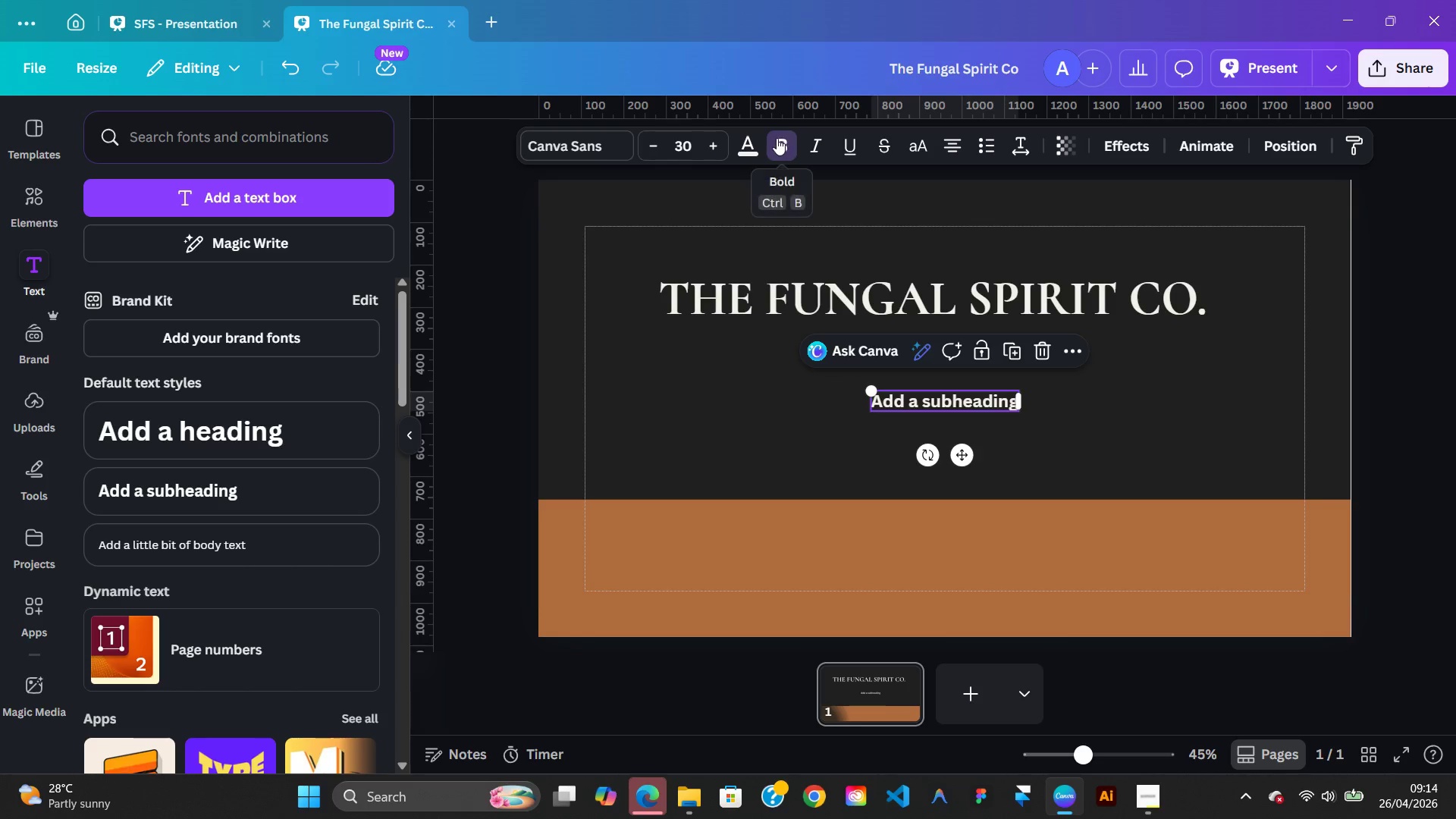 
left_click([615, 152])
 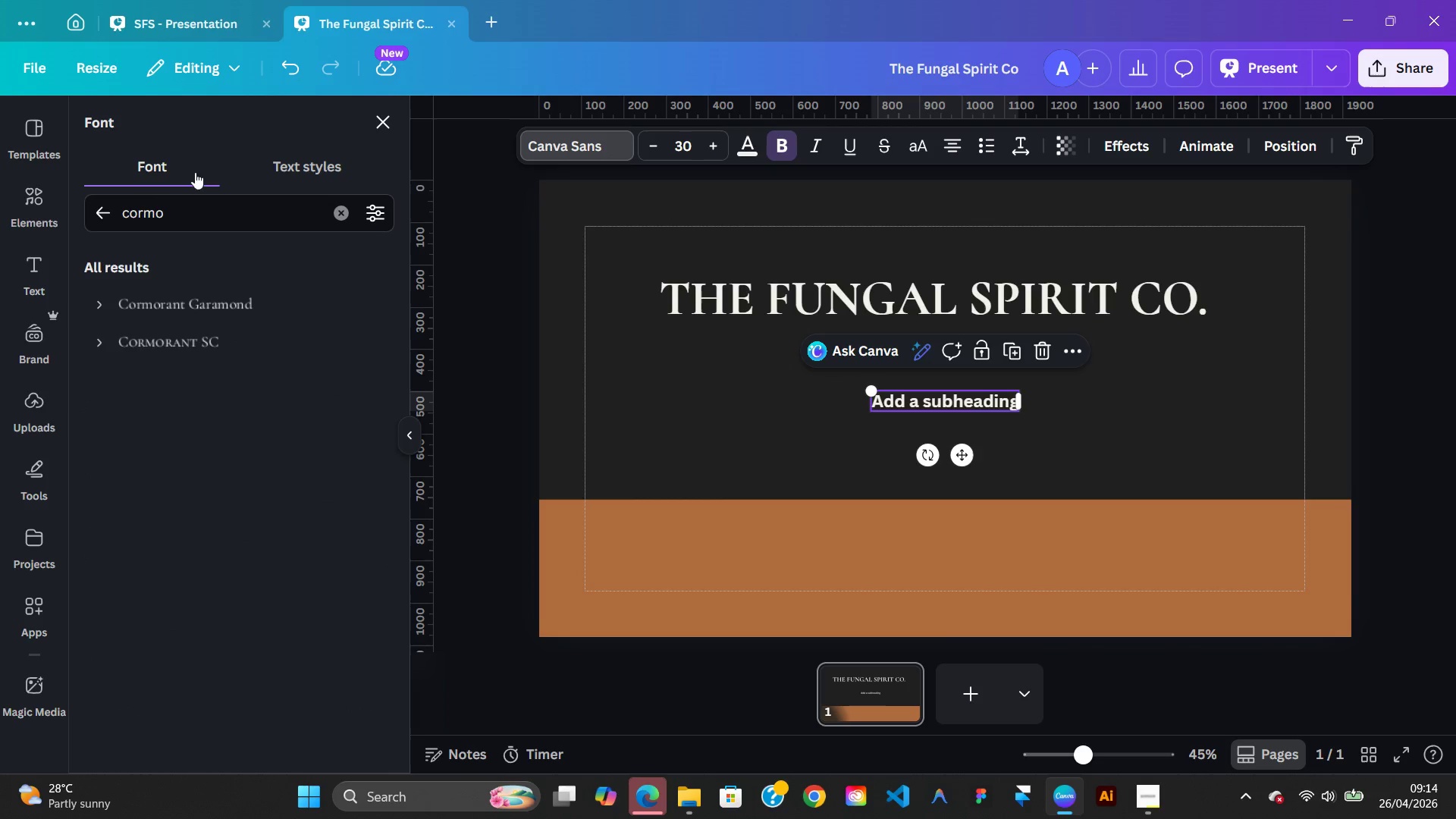 
left_click([98, 208])
 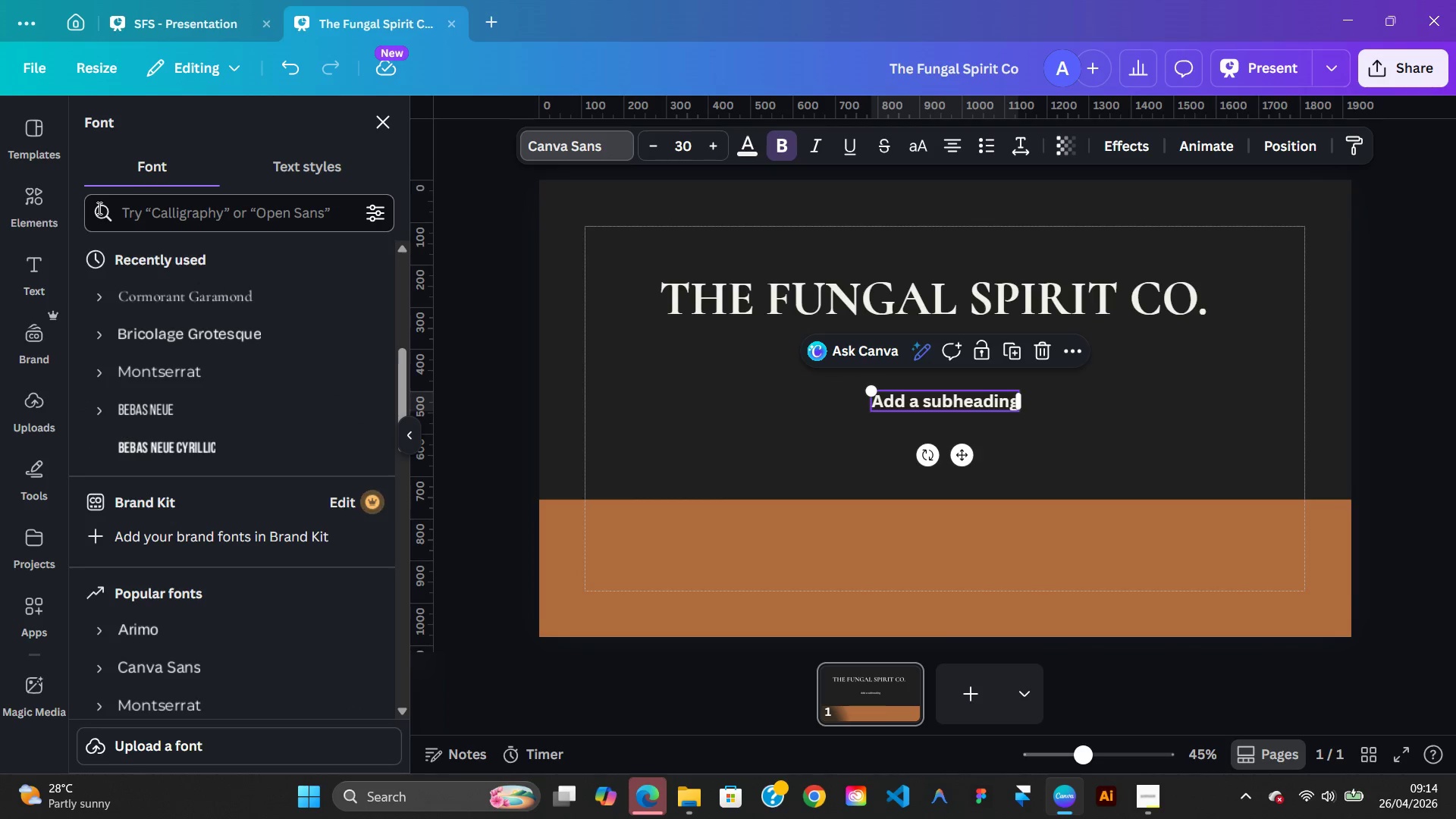 
mouse_move([188, 472])
 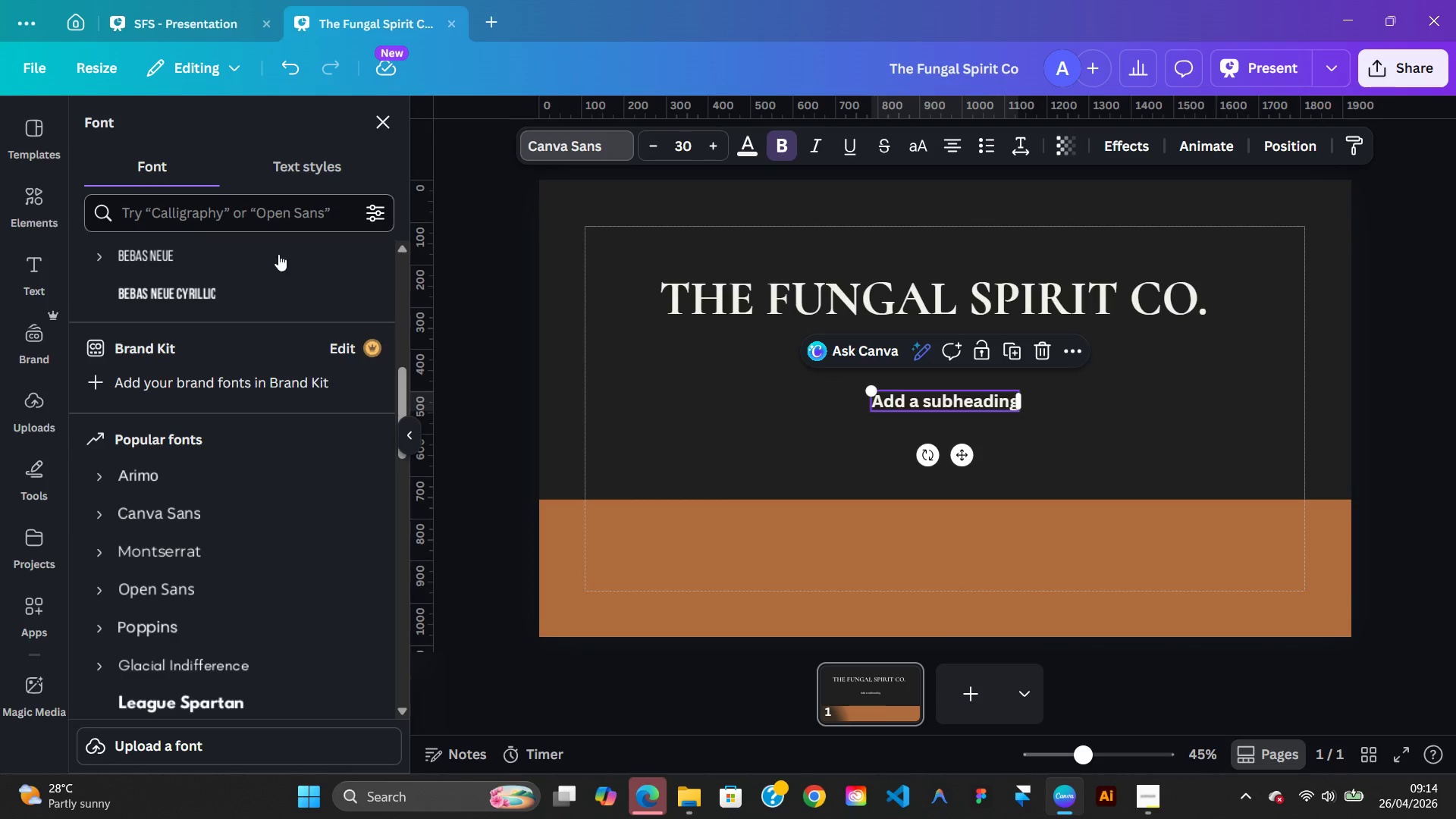 
mouse_move([259, 340])
 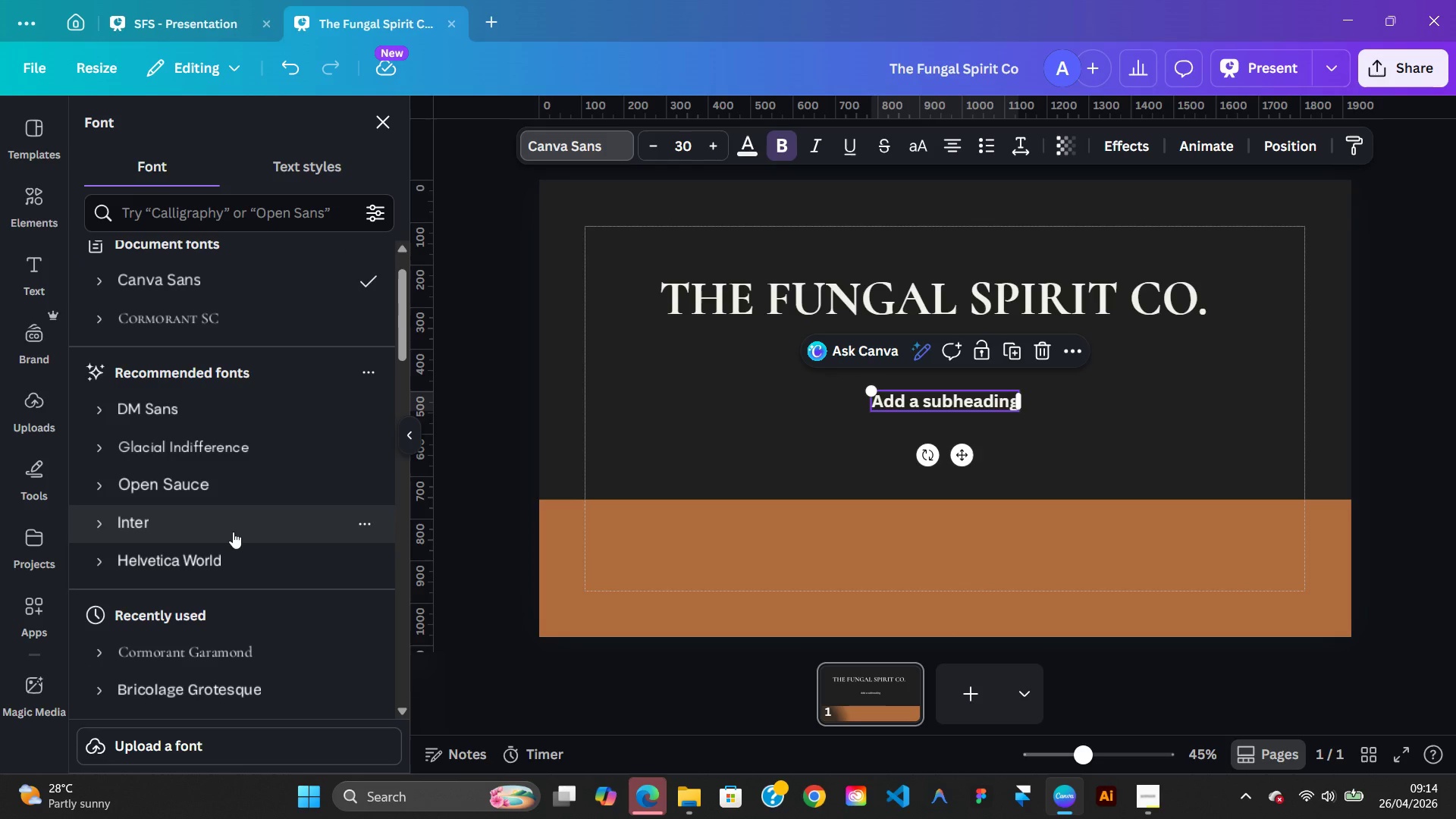 
left_click([128, 520])
 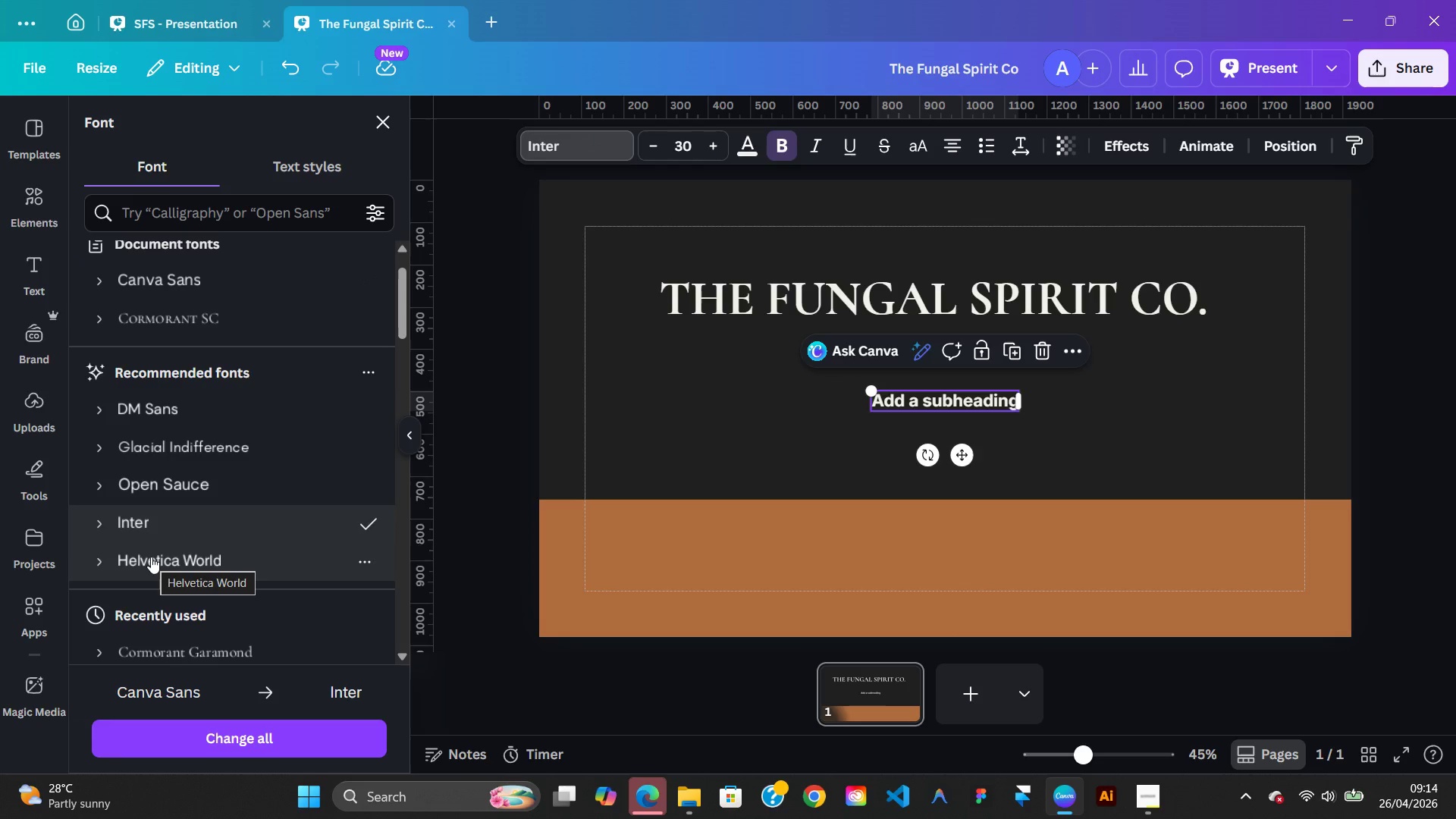 
wait(5.94)
 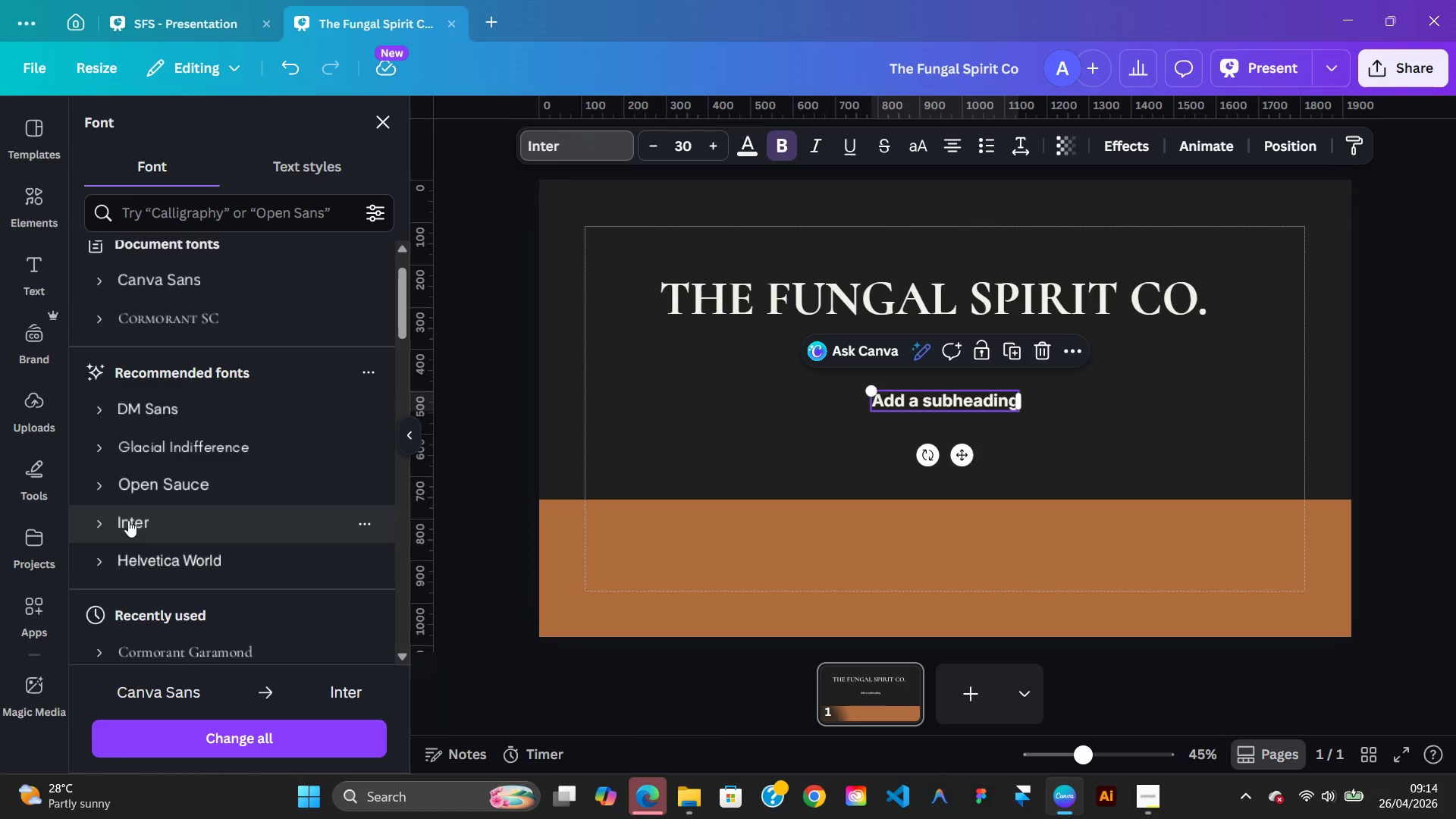 
left_click([102, 562])
 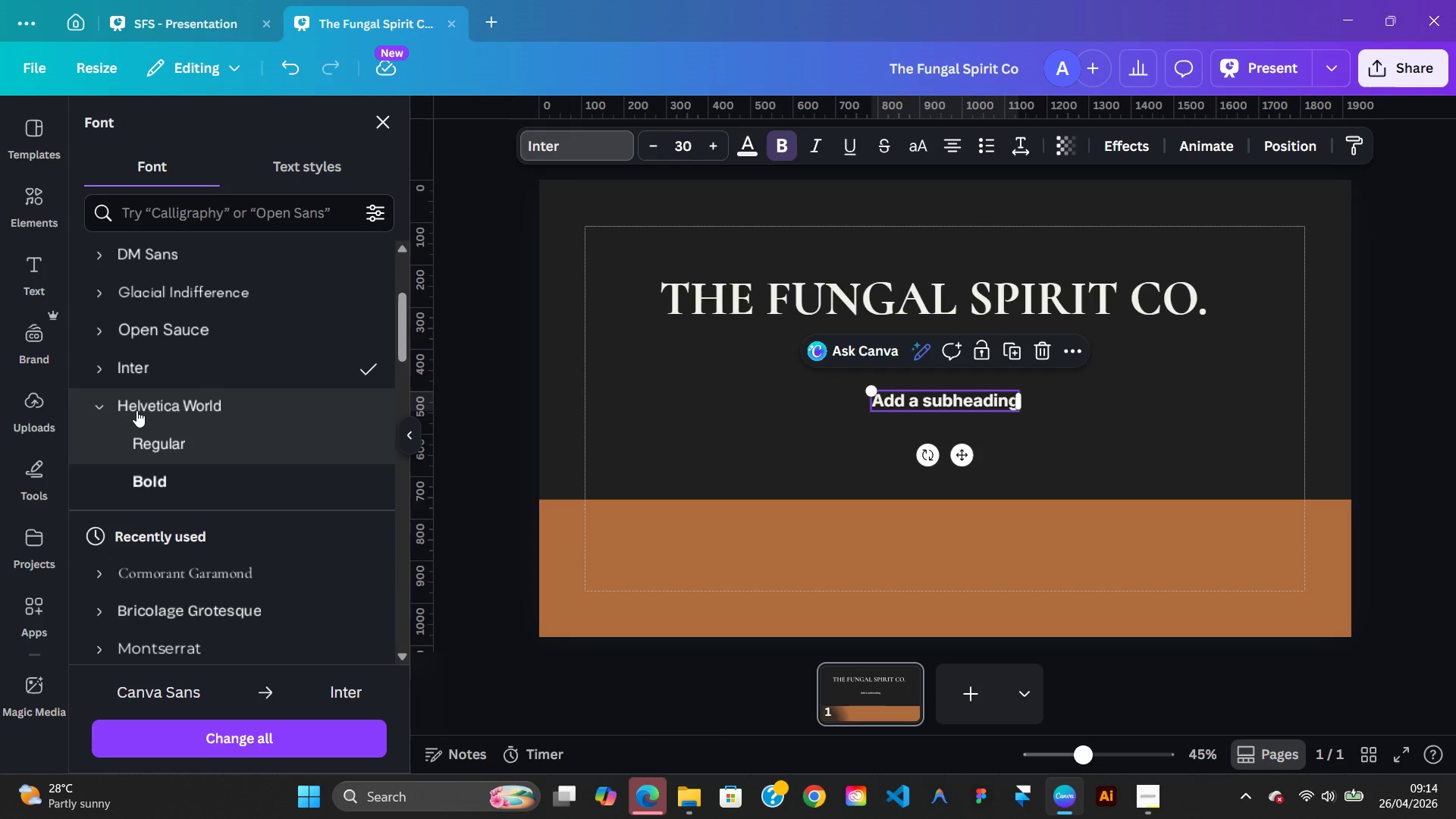 
left_click([95, 371])
 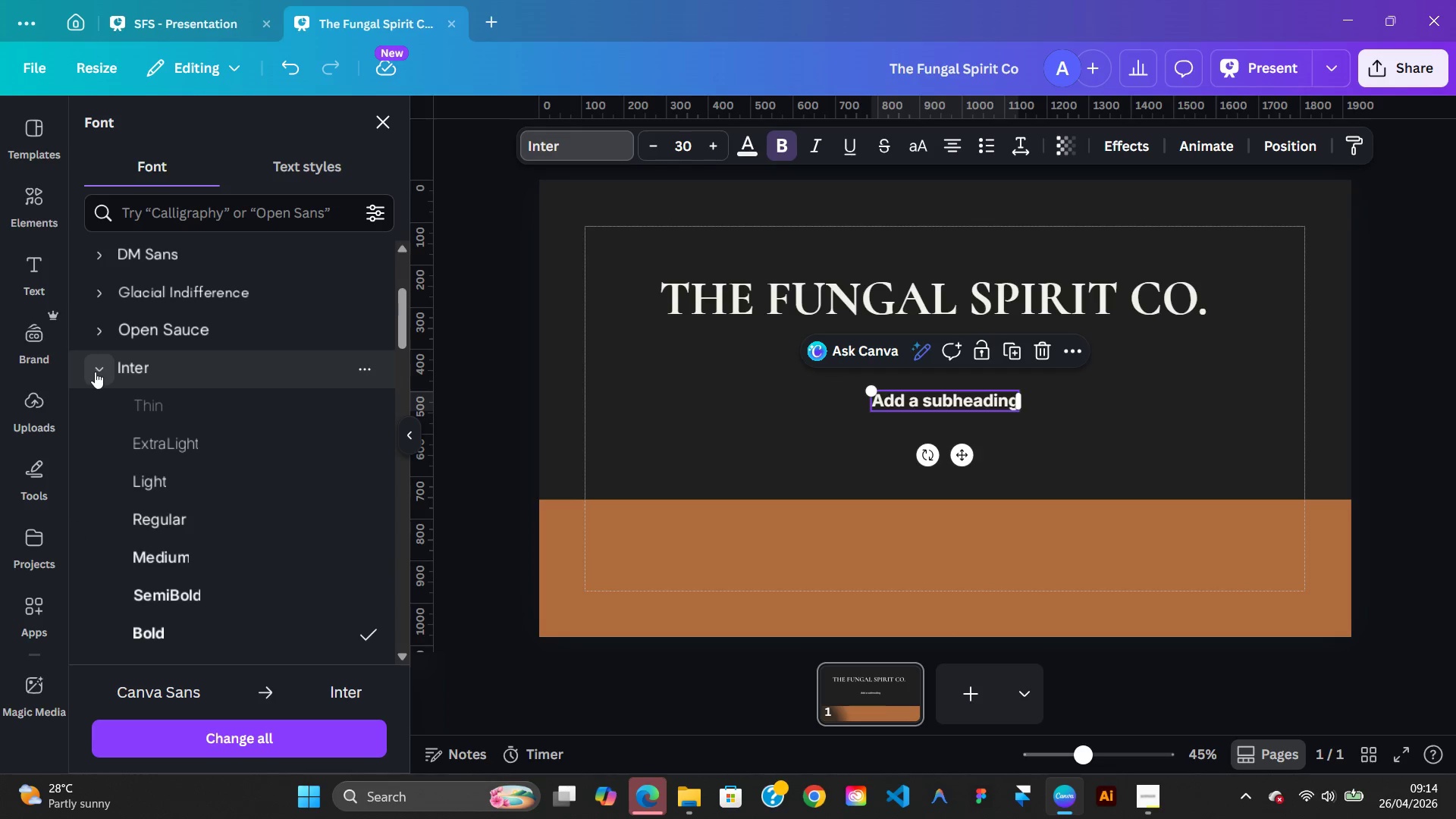 
mouse_move([212, 531])
 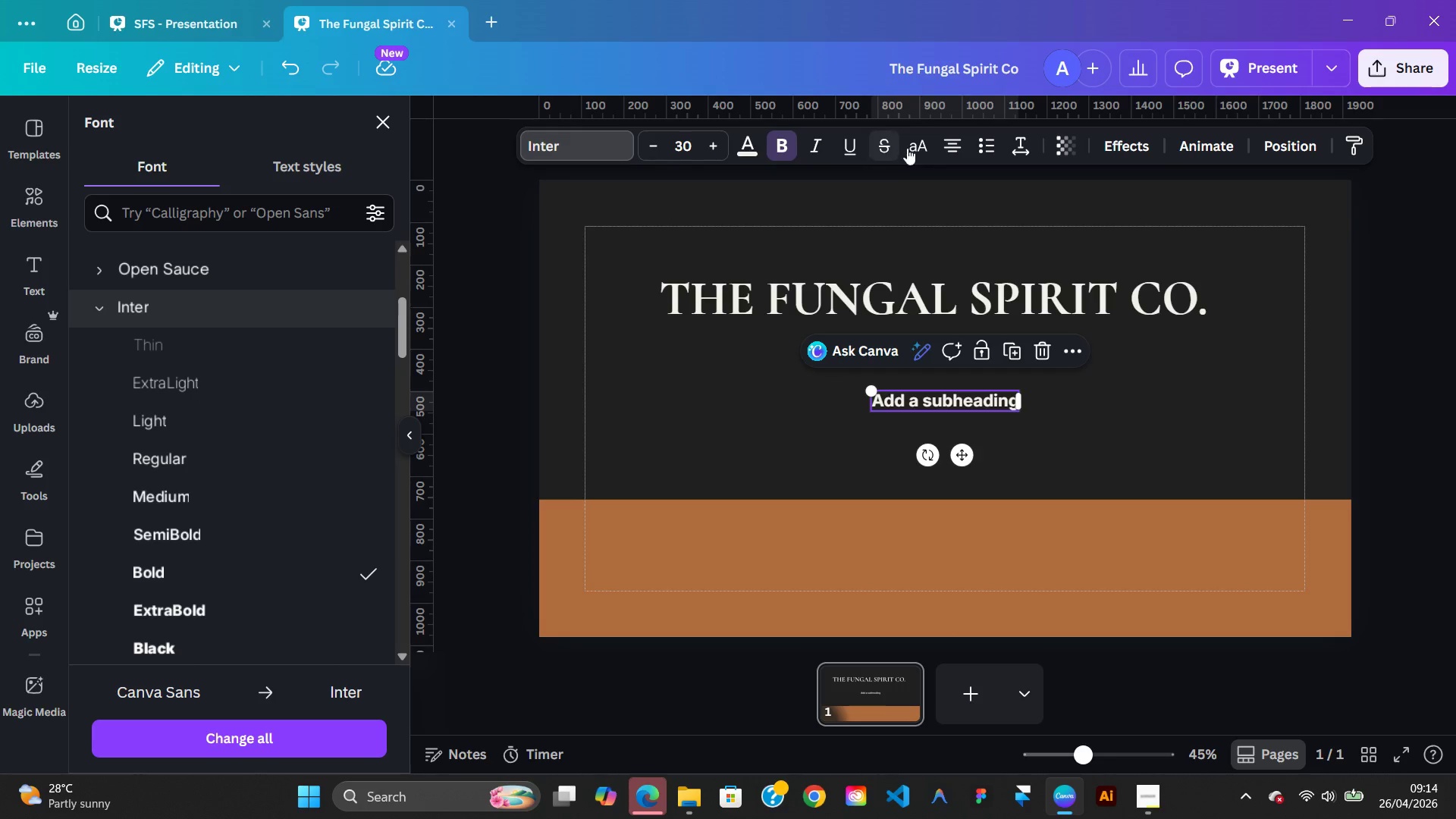 
left_click([912, 146])
 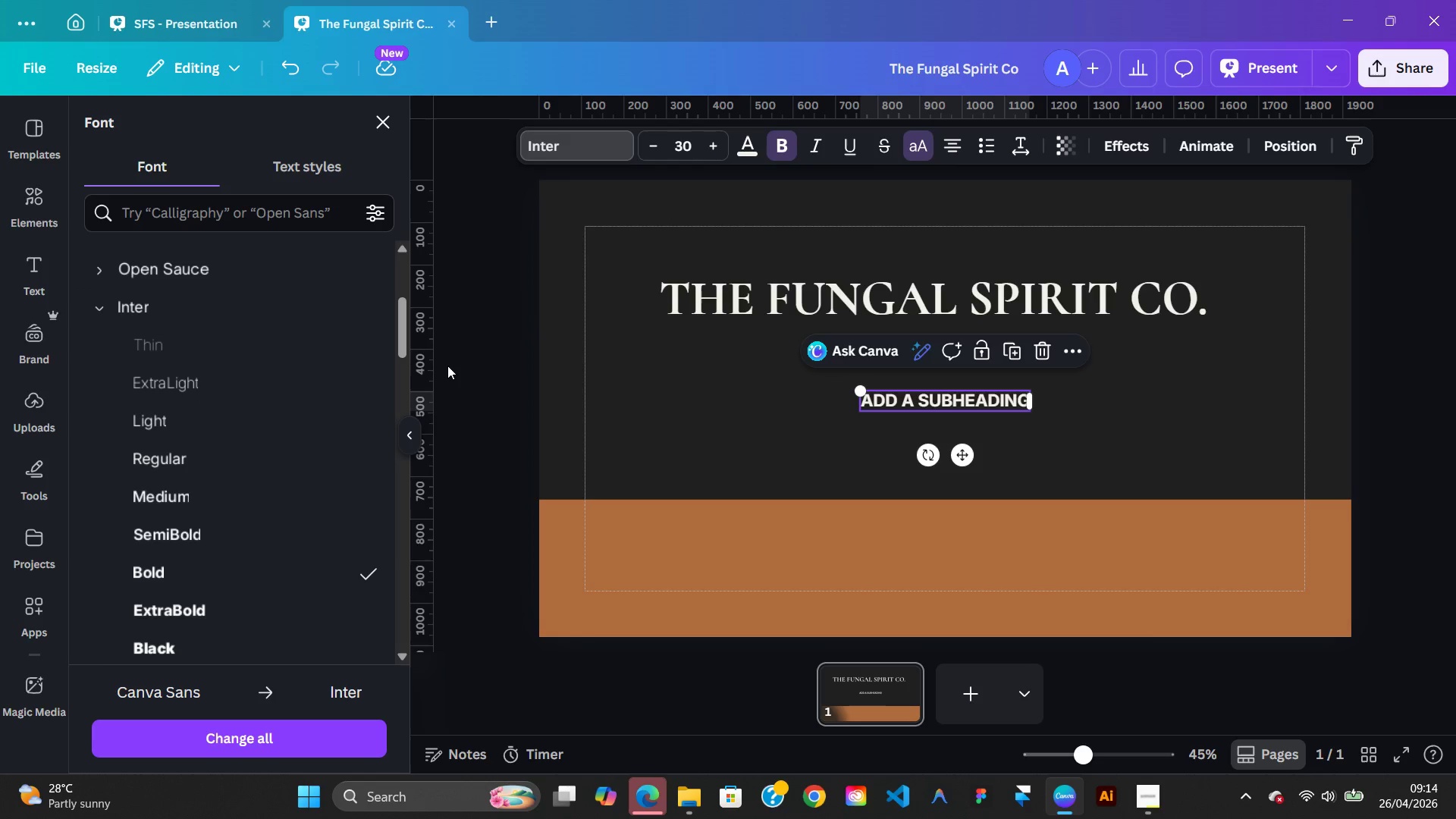 
mouse_move([281, 424])
 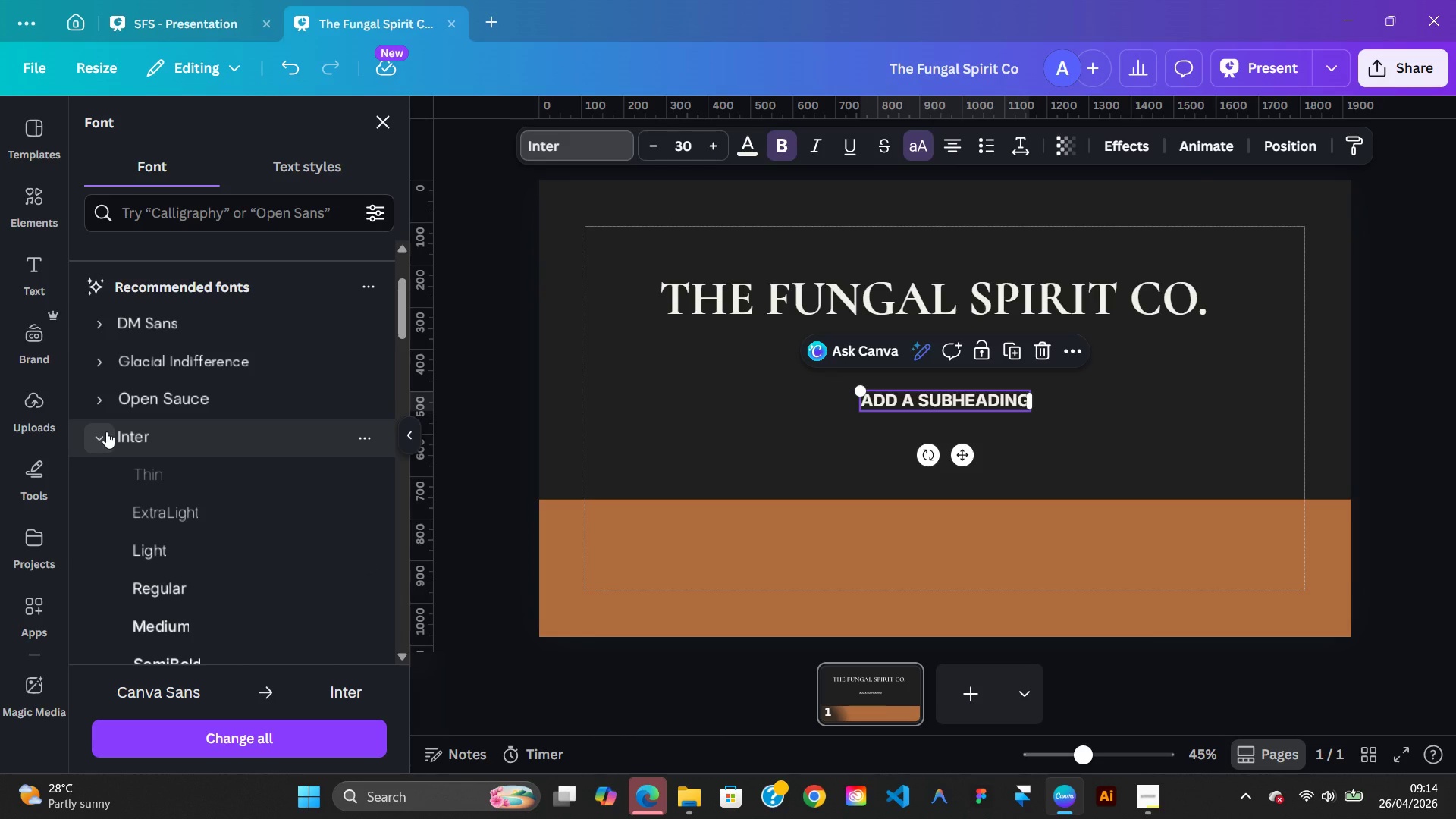 
left_click([106, 431])
 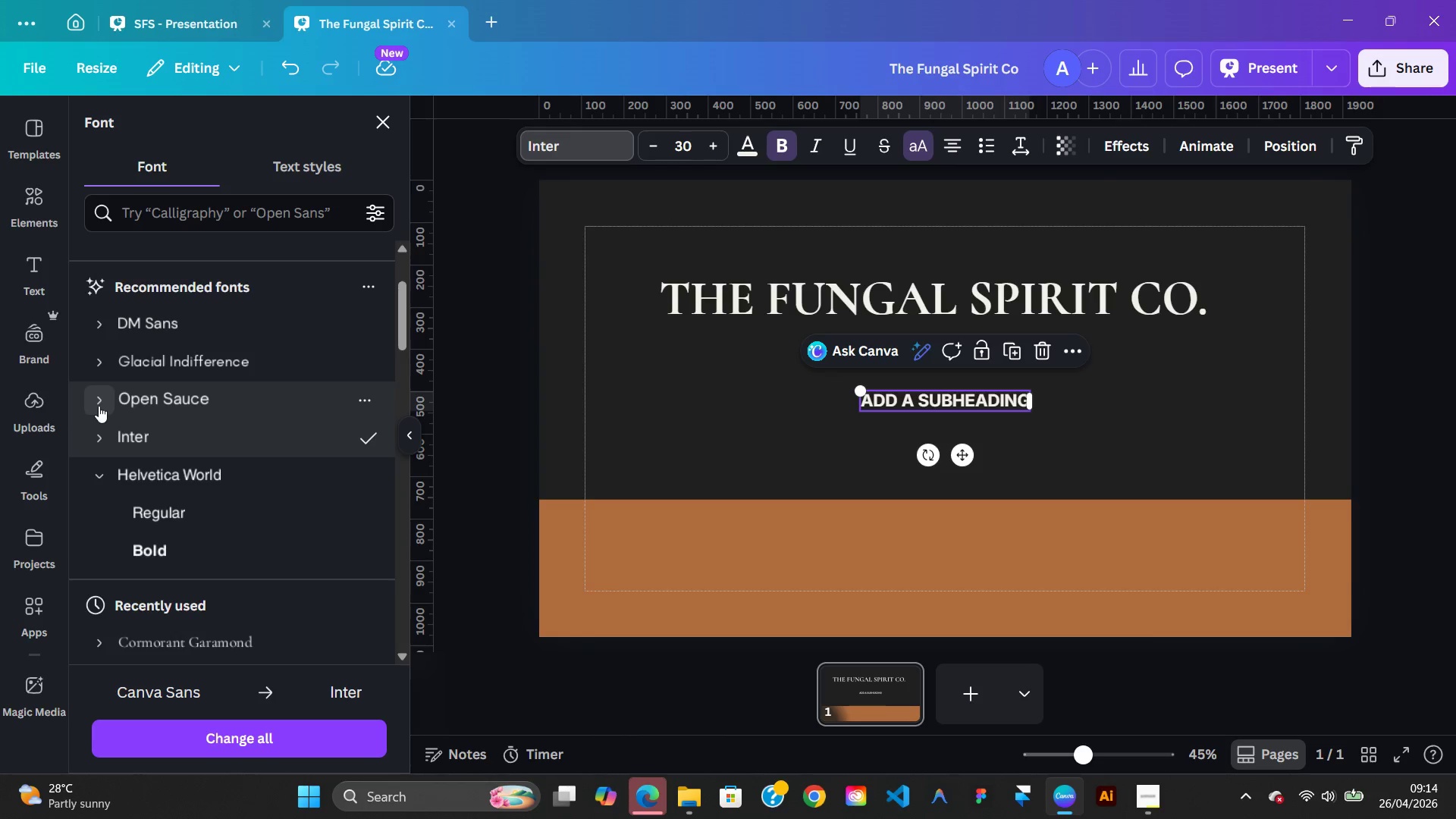 
left_click([97, 403])
 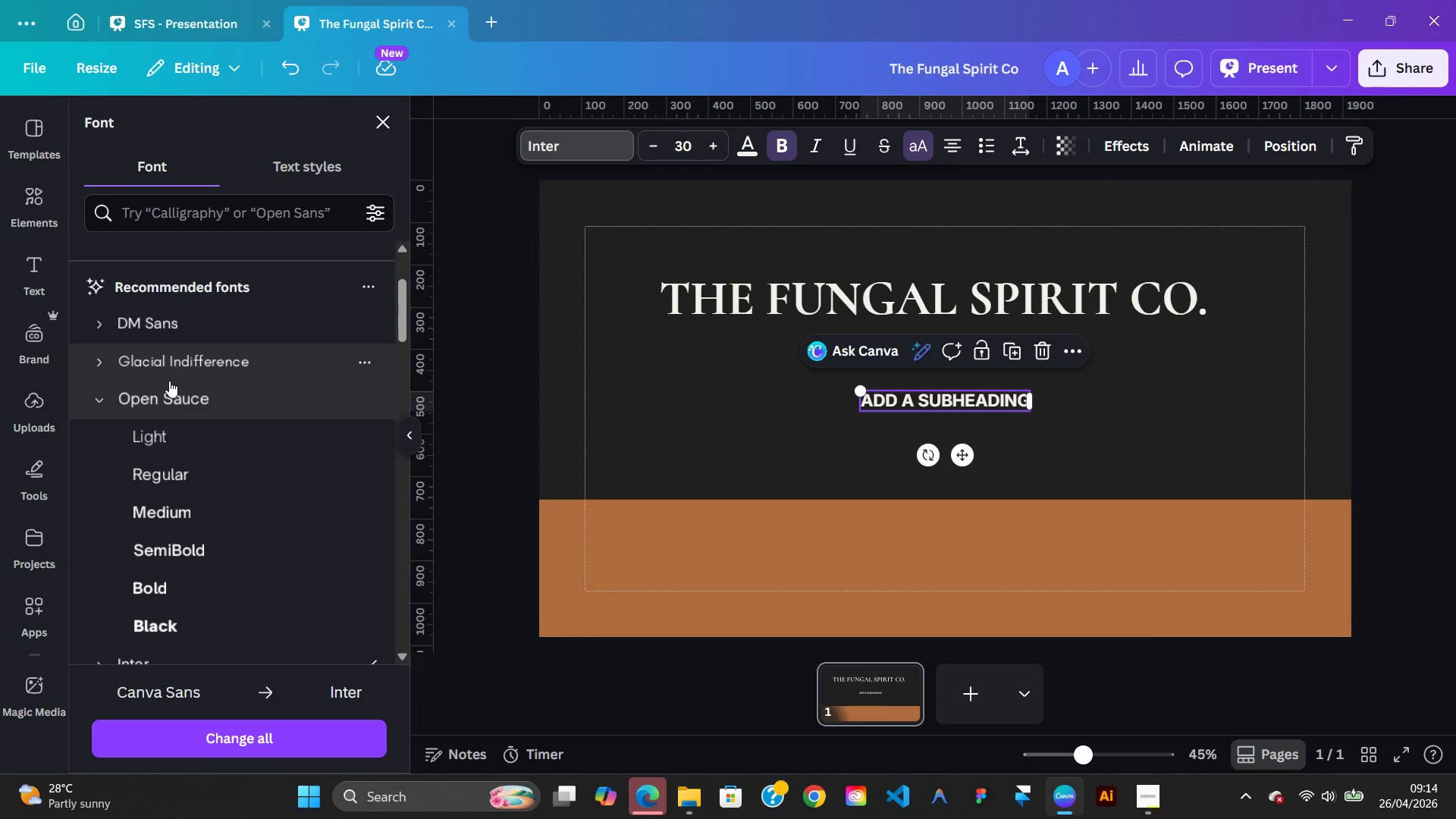 
left_click([169, 401])
 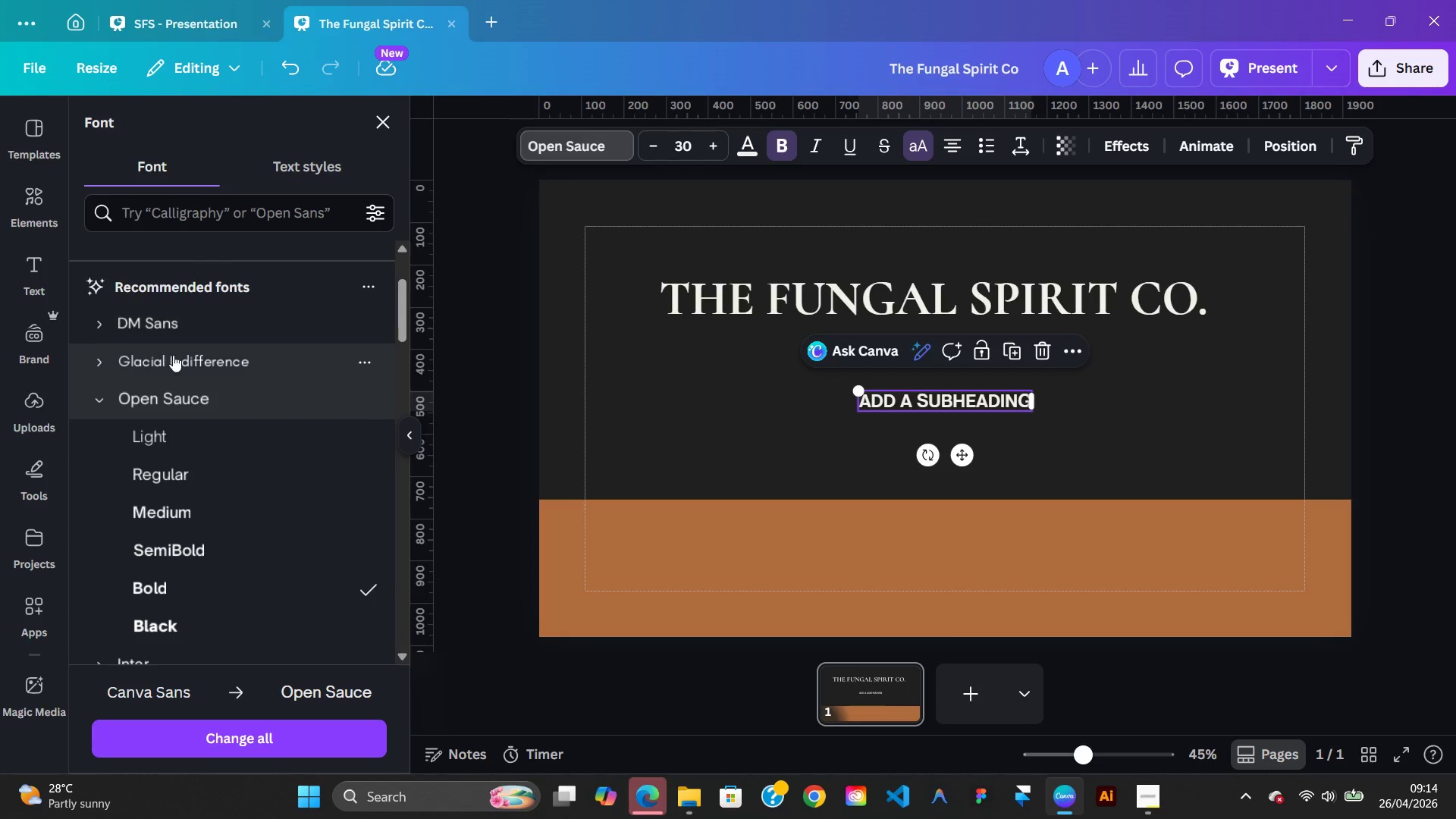 
left_click([169, 362])
 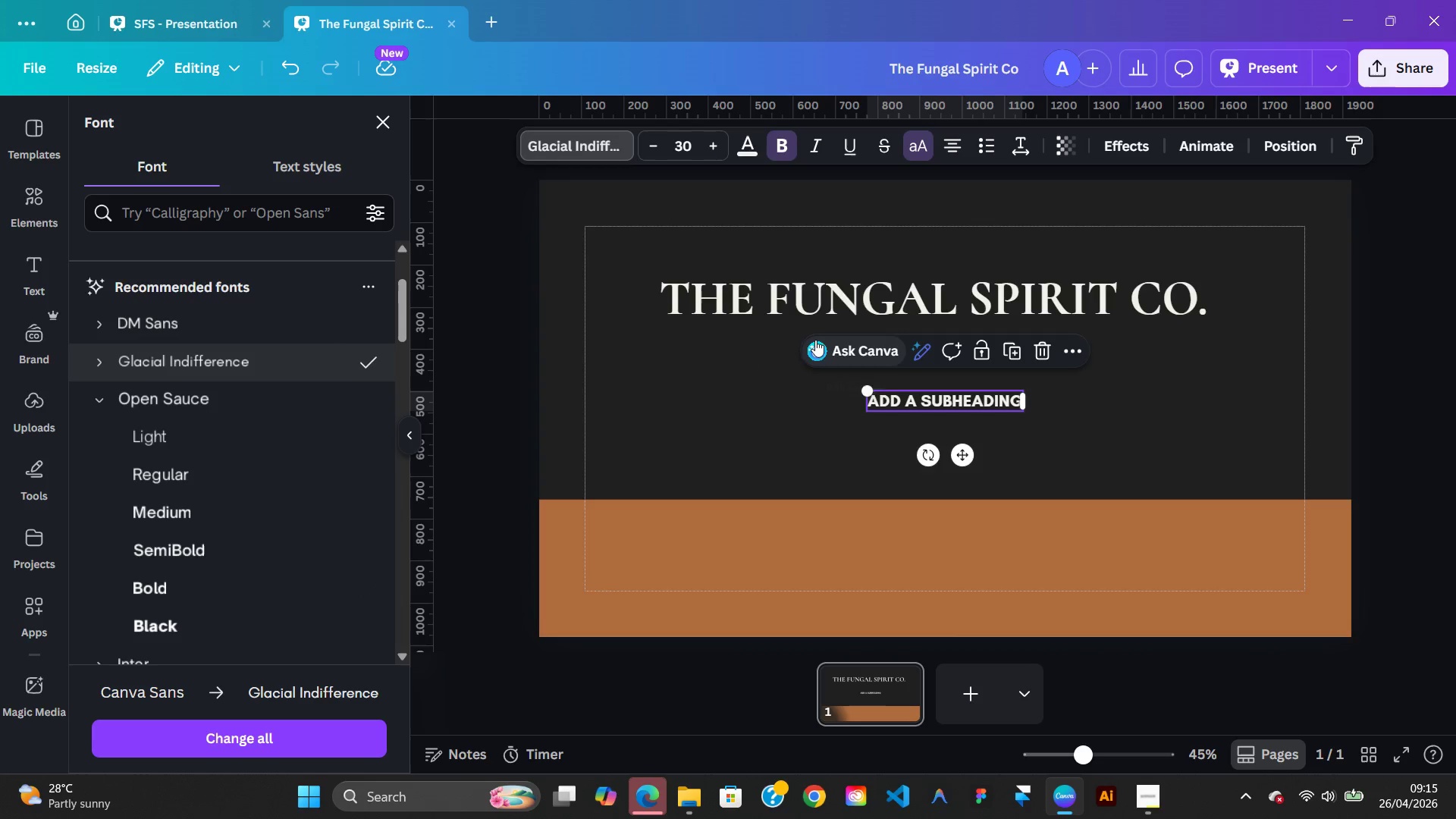 
left_click([923, 155])
 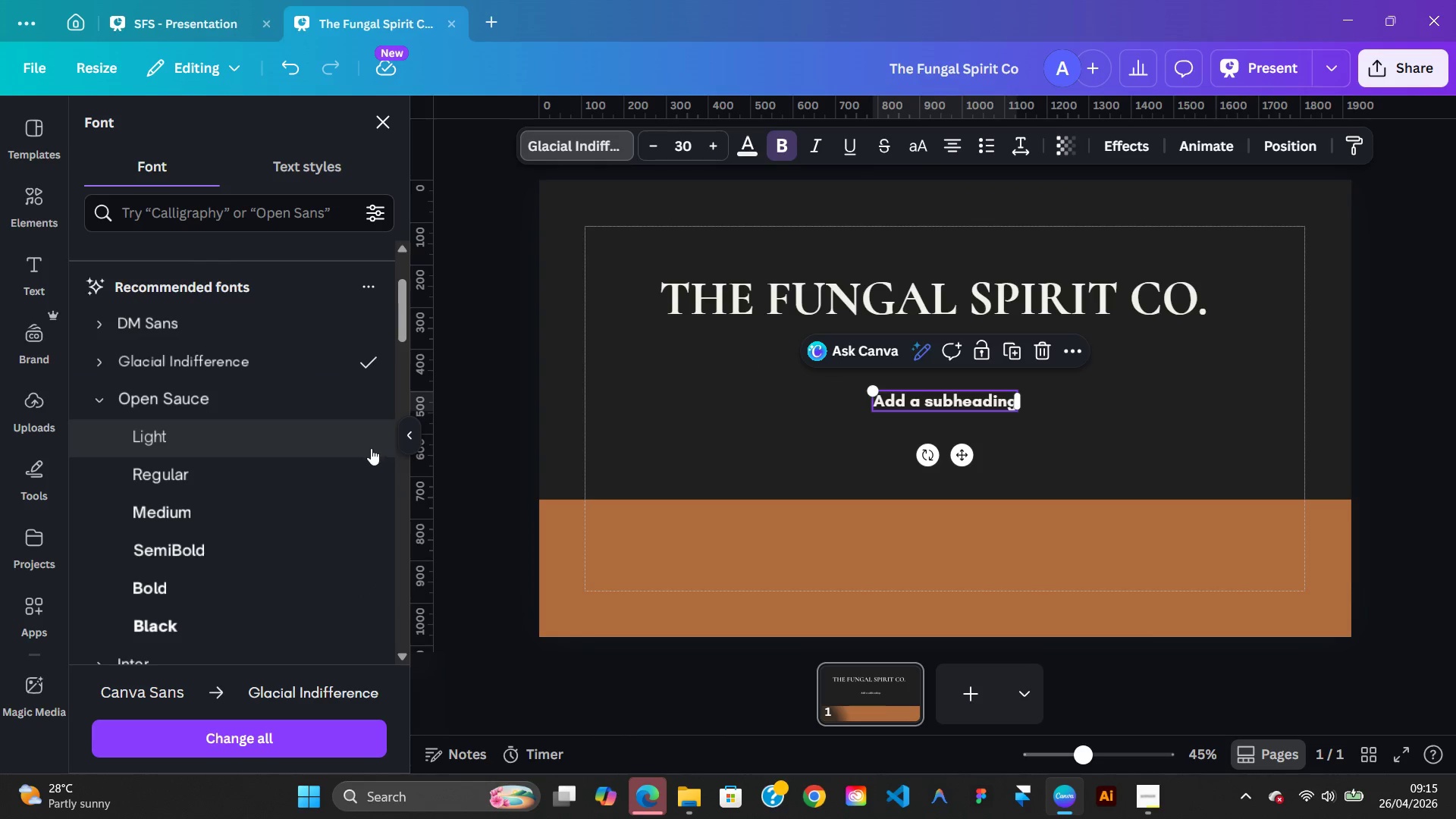 
mouse_move([315, 446])
 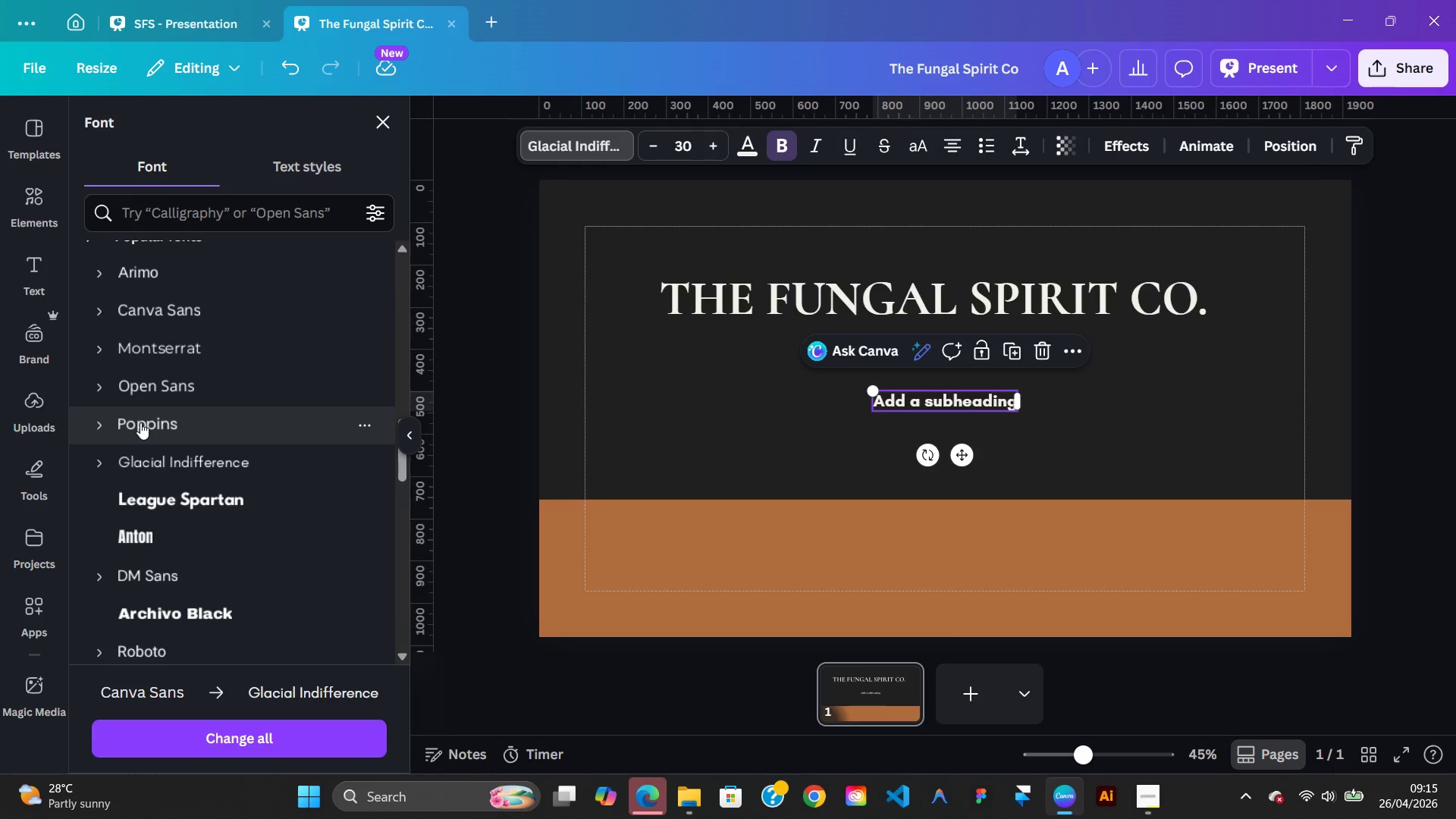 
left_click([140, 422])
 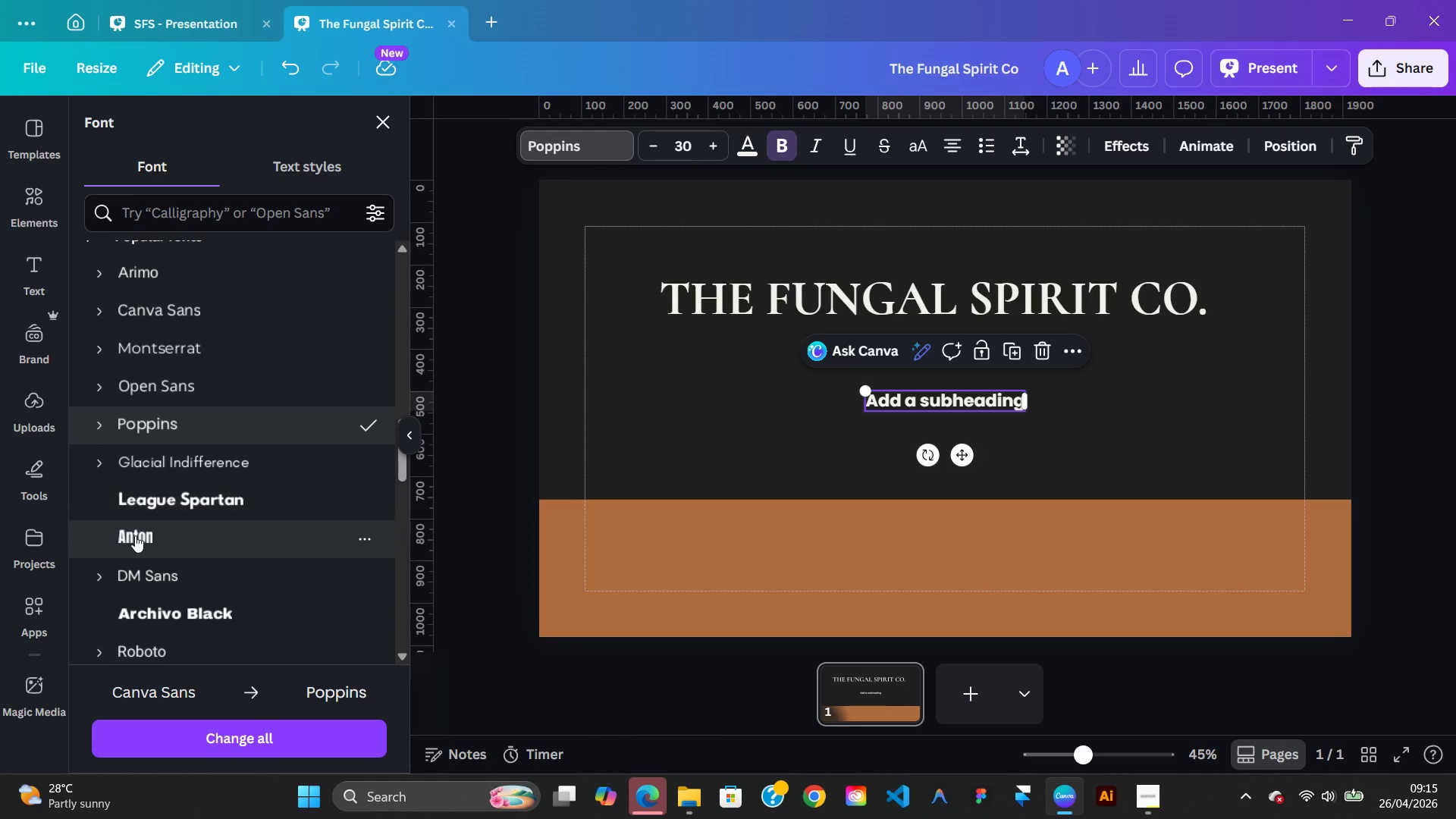 
mouse_move([196, 560])
 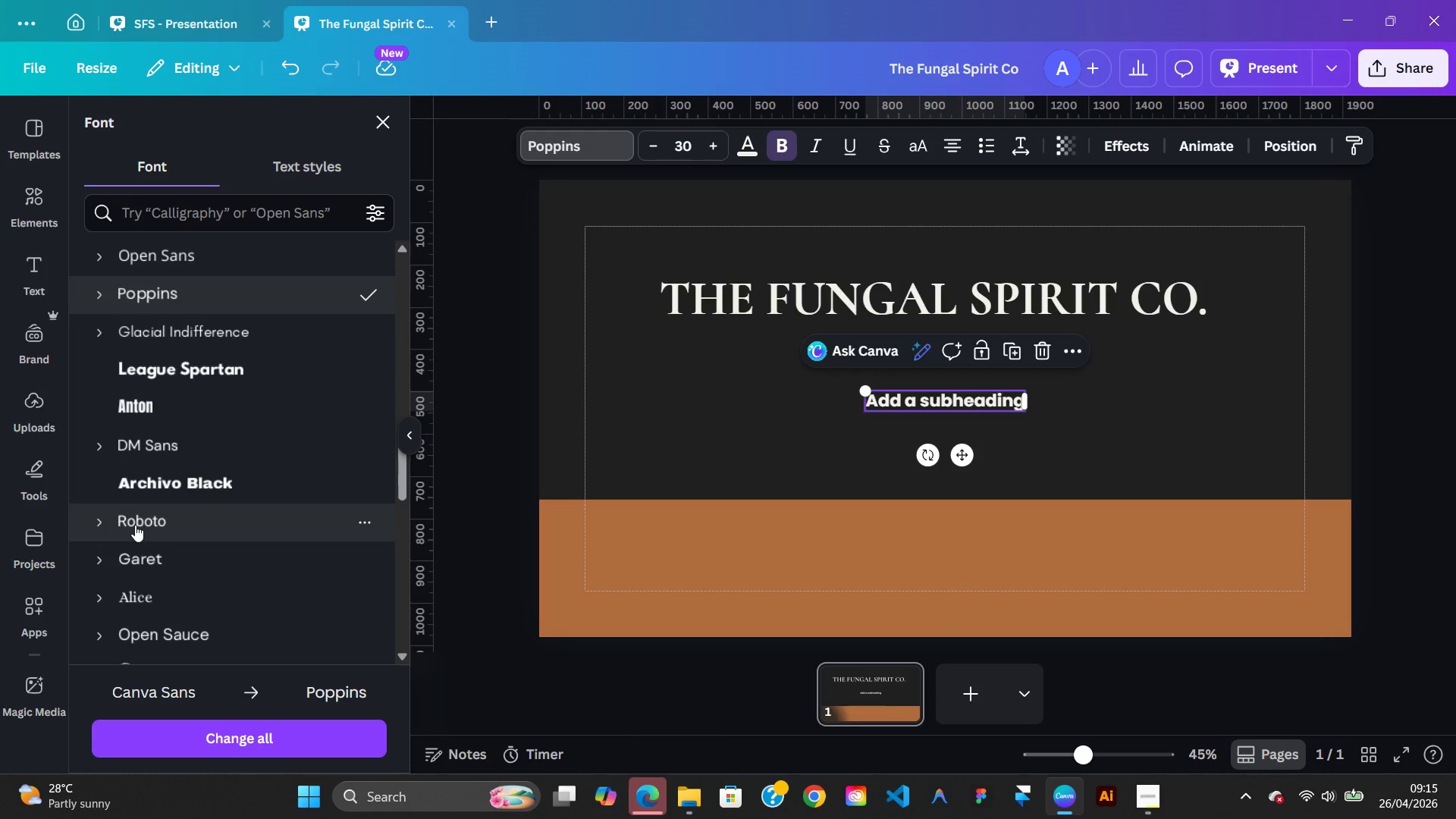 
left_click([135, 525])
 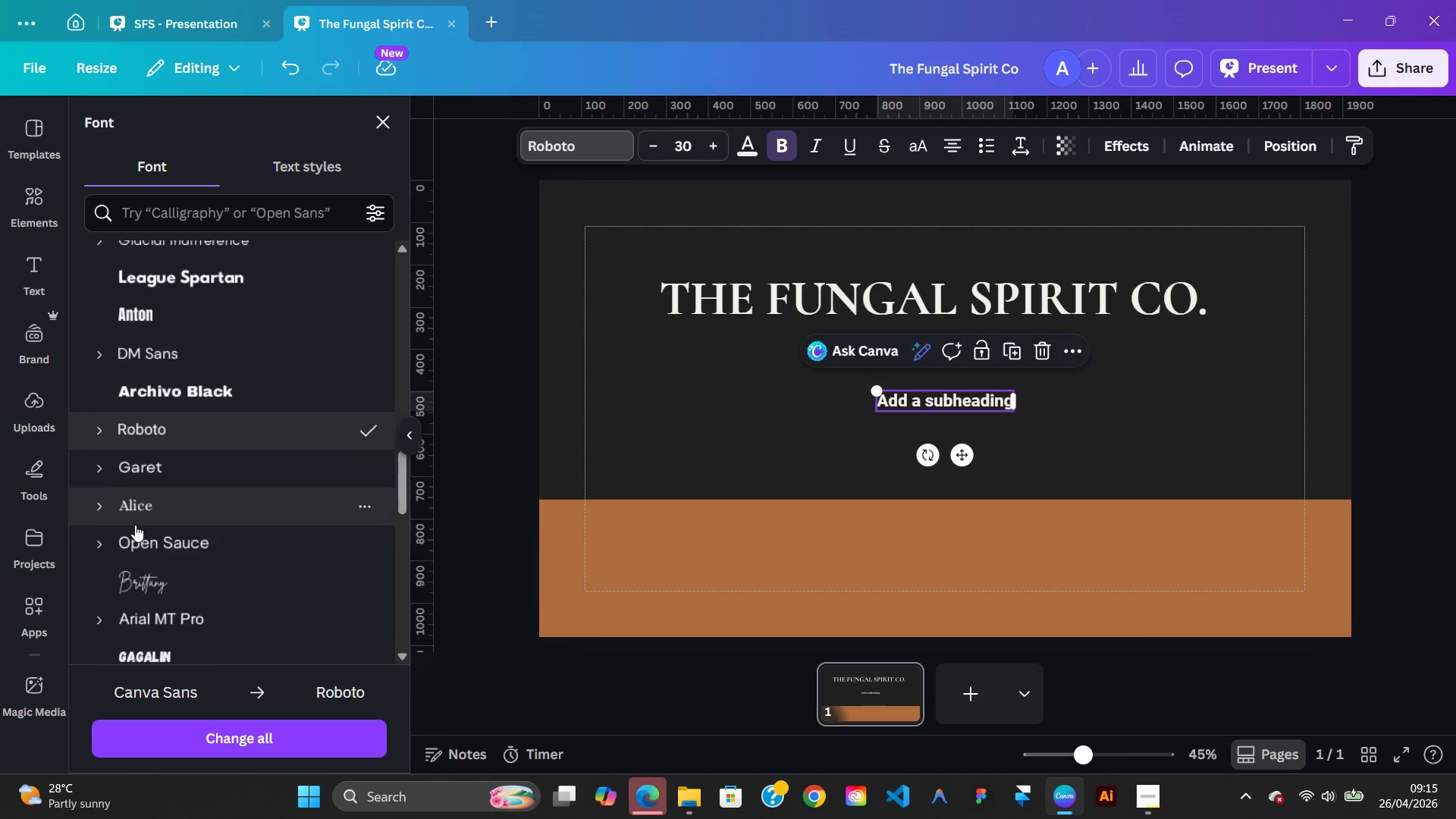 
left_click([130, 439])
 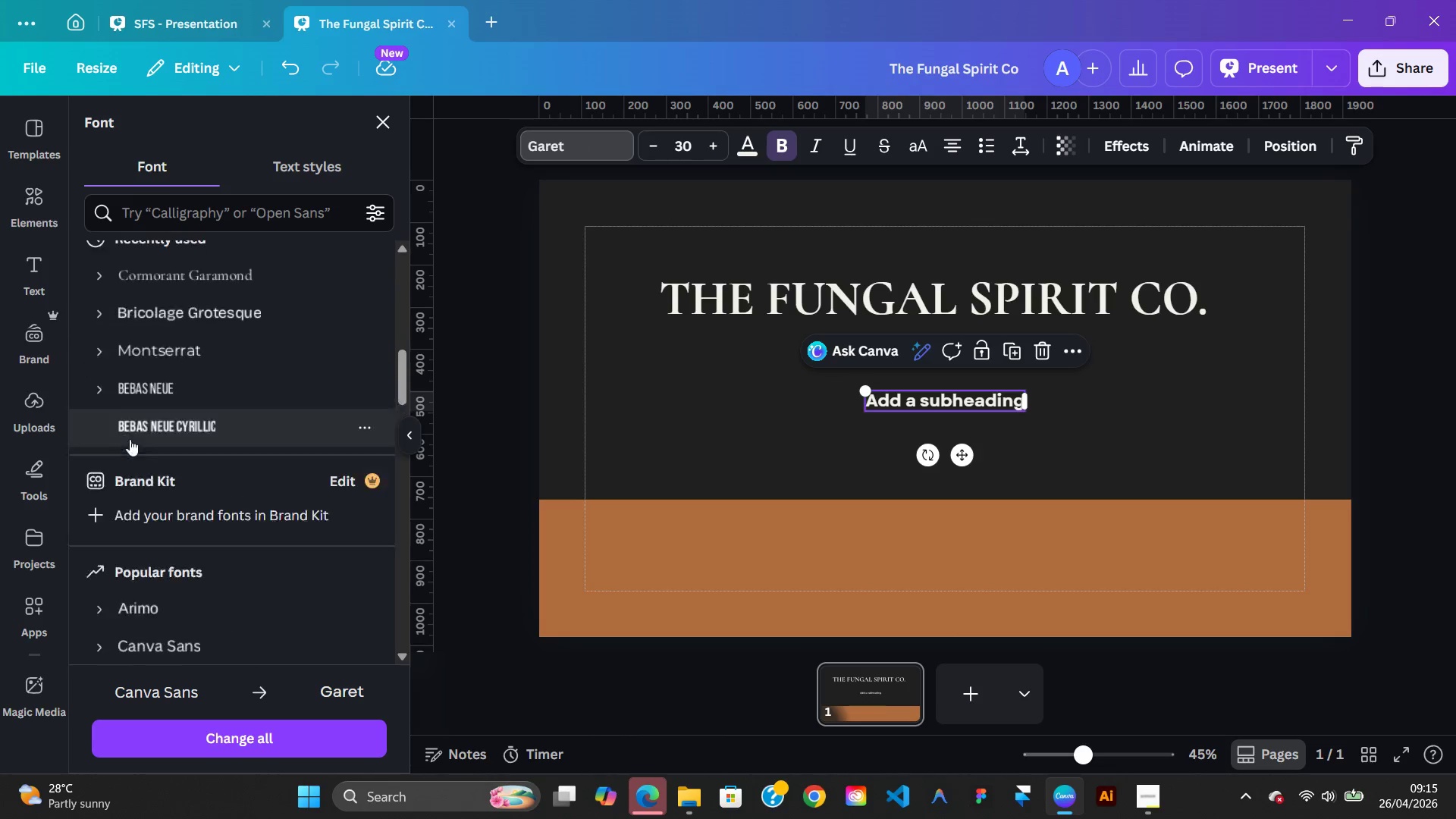 
wait(7.89)
 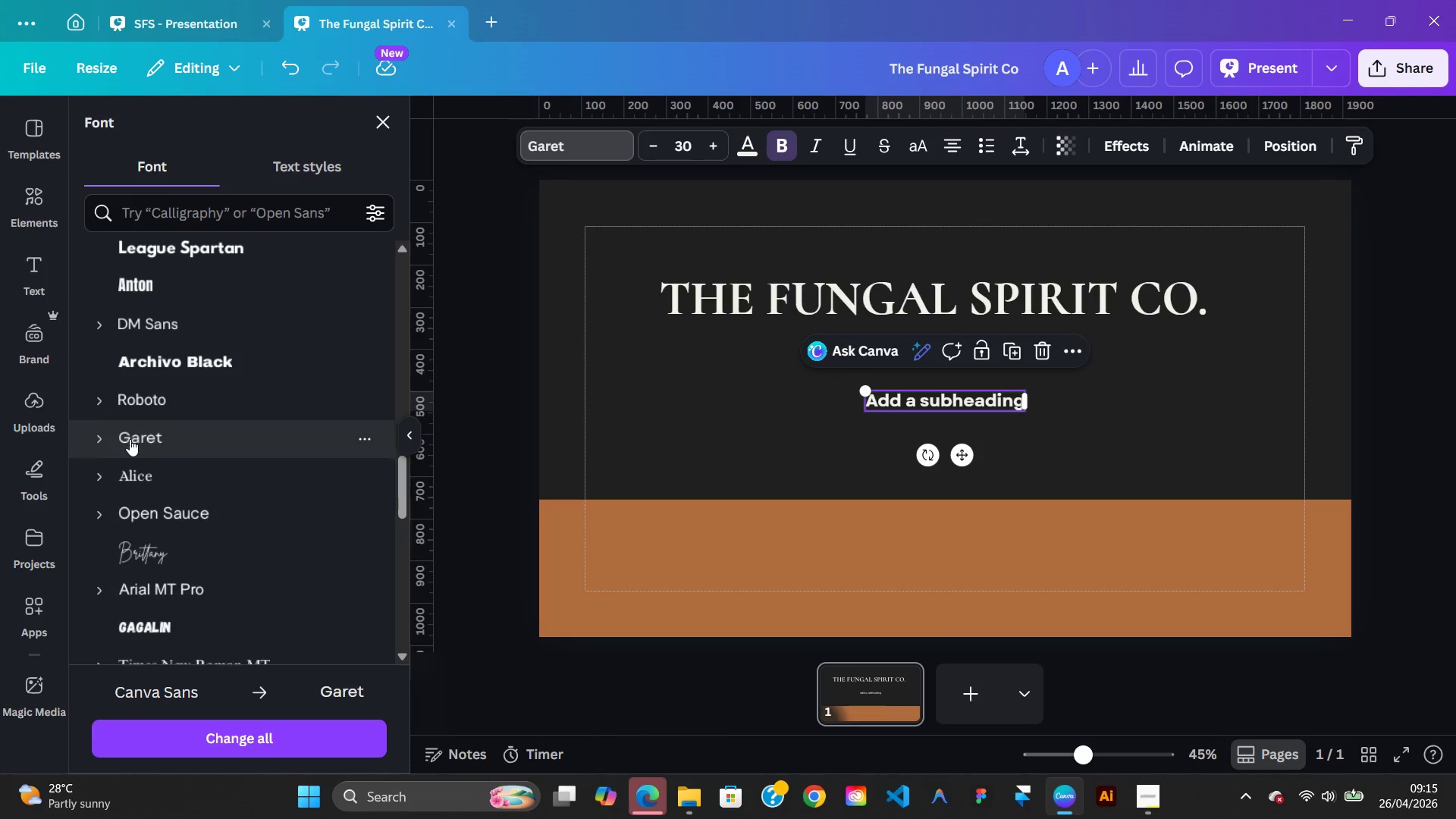 
left_click([95, 490])
 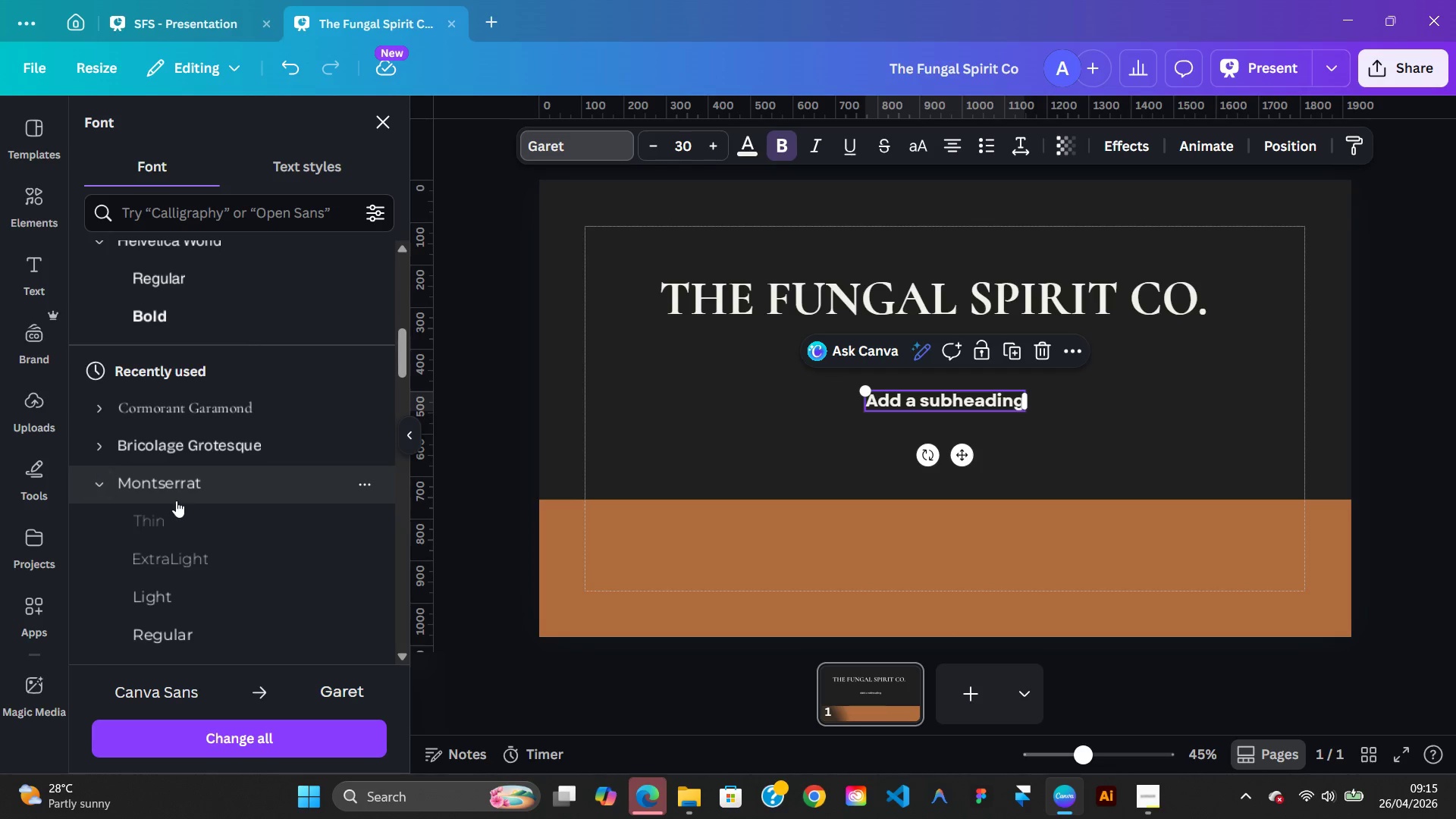 
left_click([176, 500])
 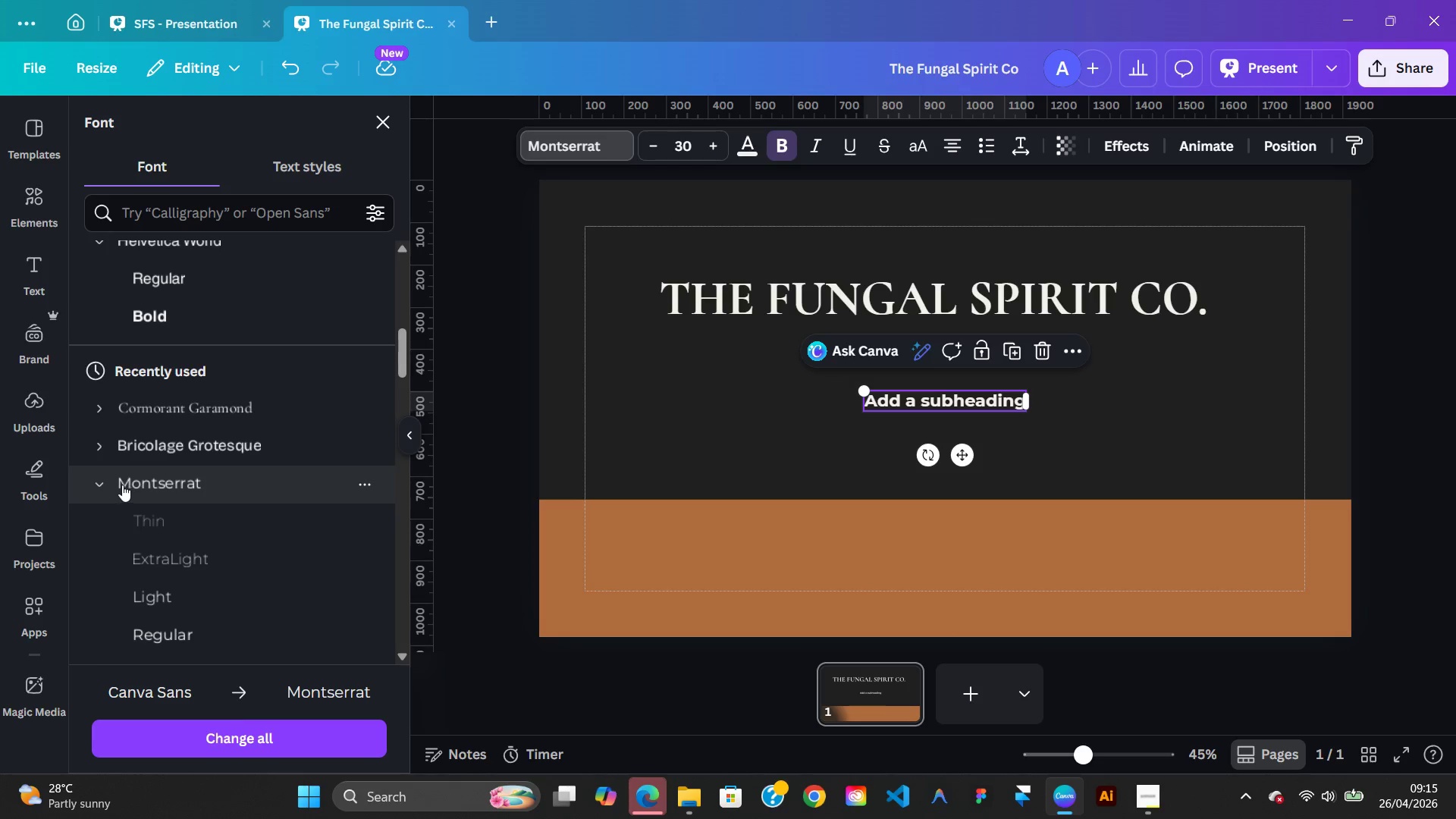 
left_click([93, 485])
 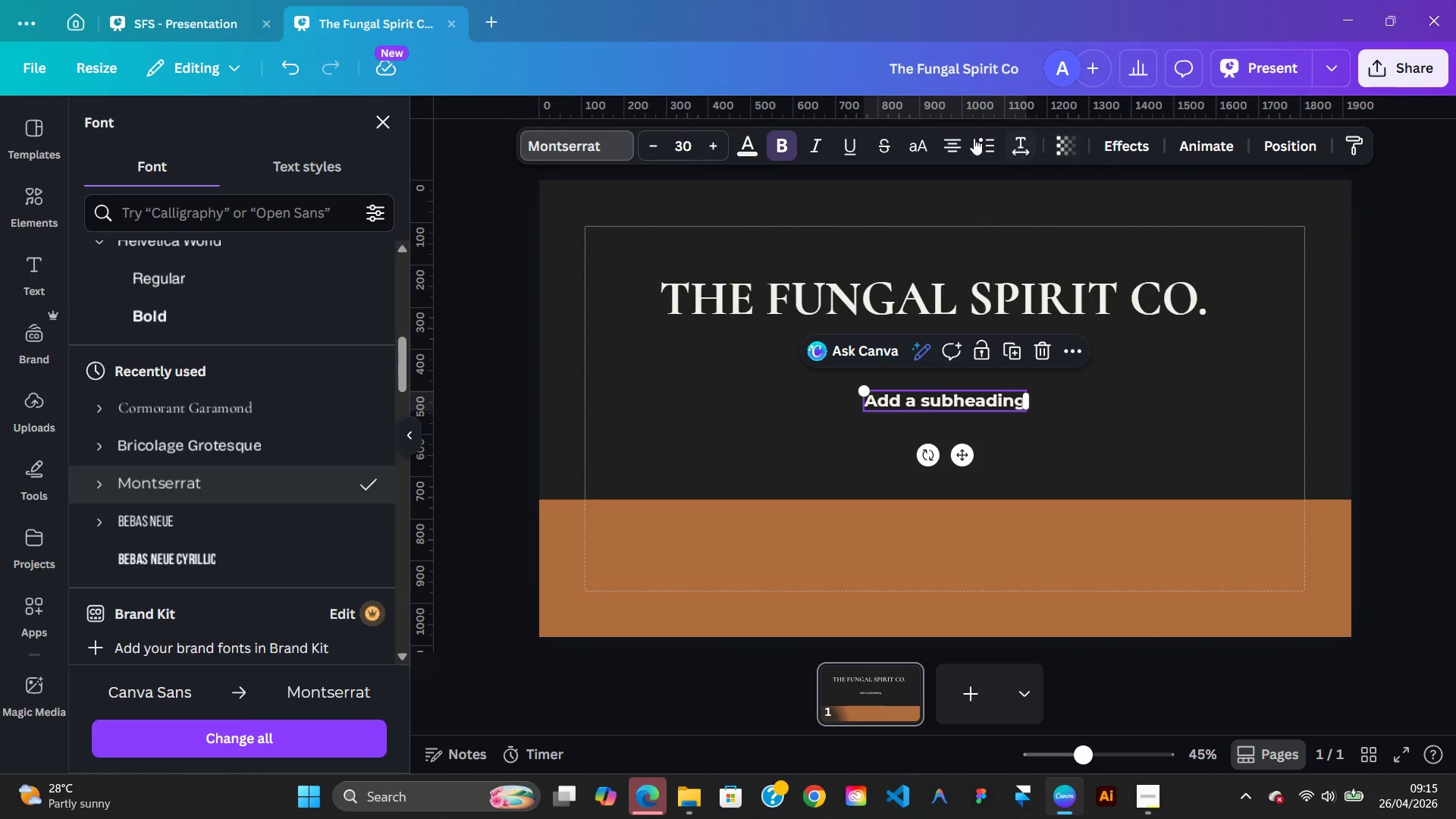 
wait(7.0)
 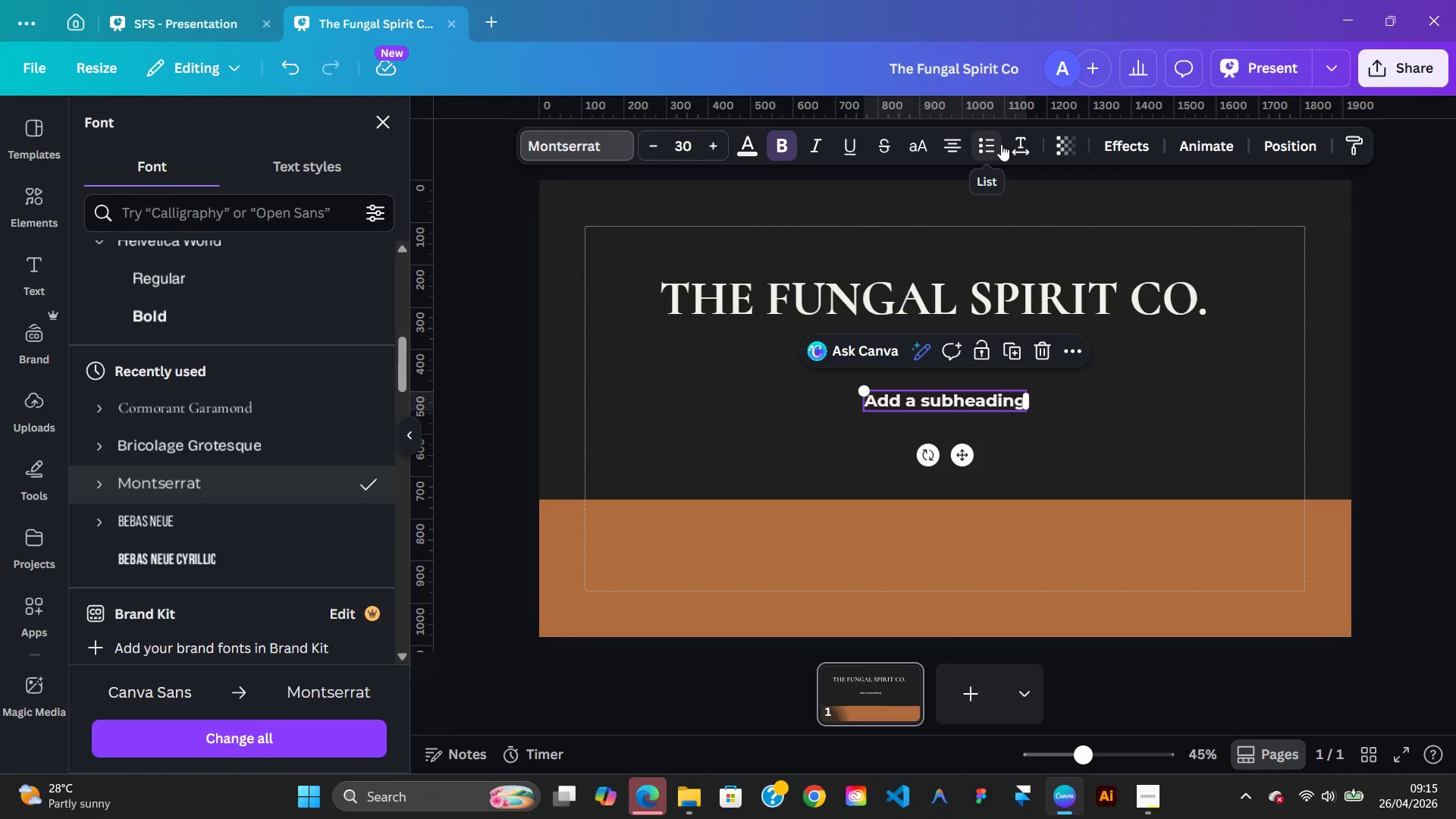 
left_click([787, 142])
 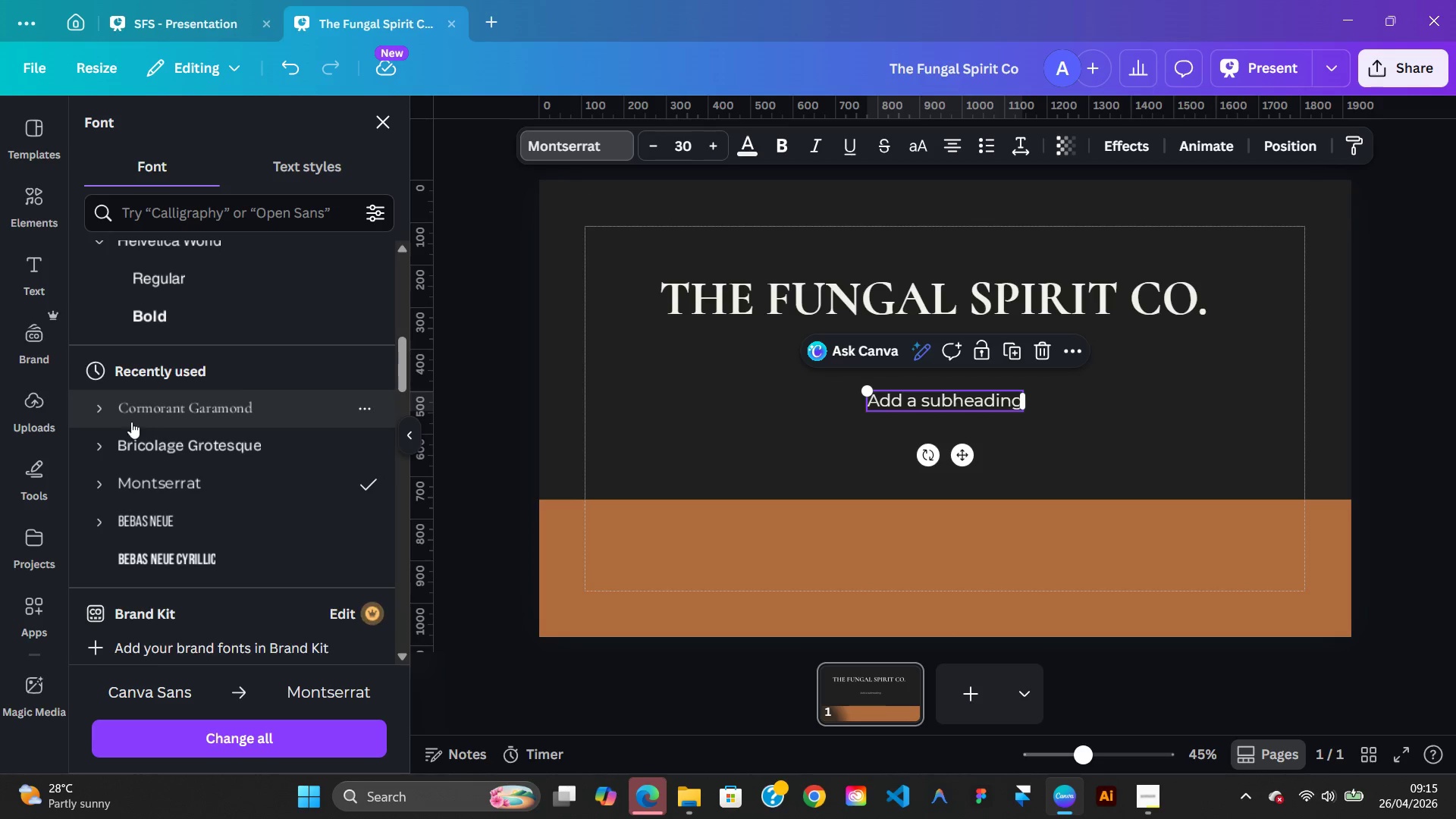 
left_click([99, 489])
 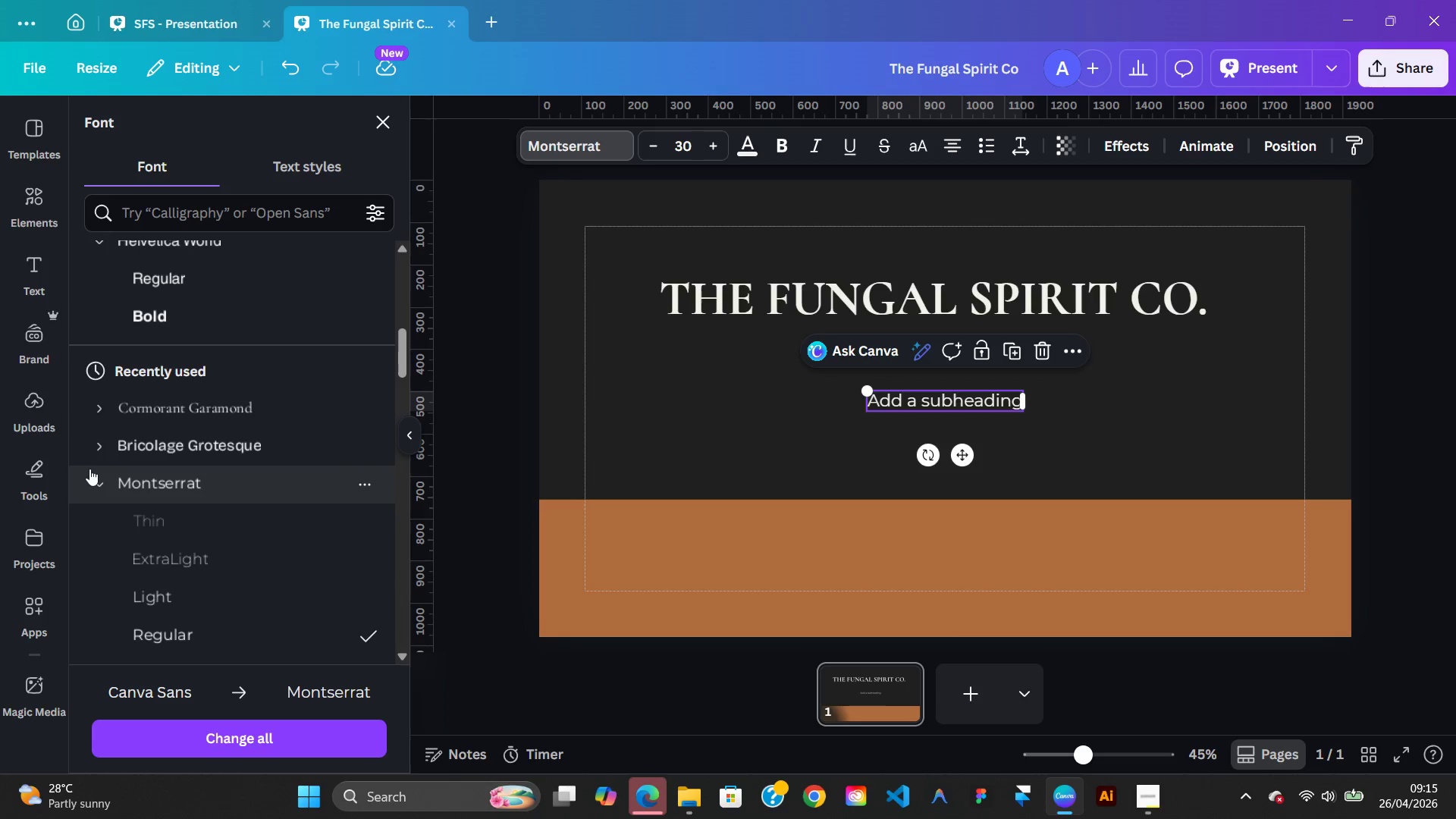 
left_click([96, 477])
 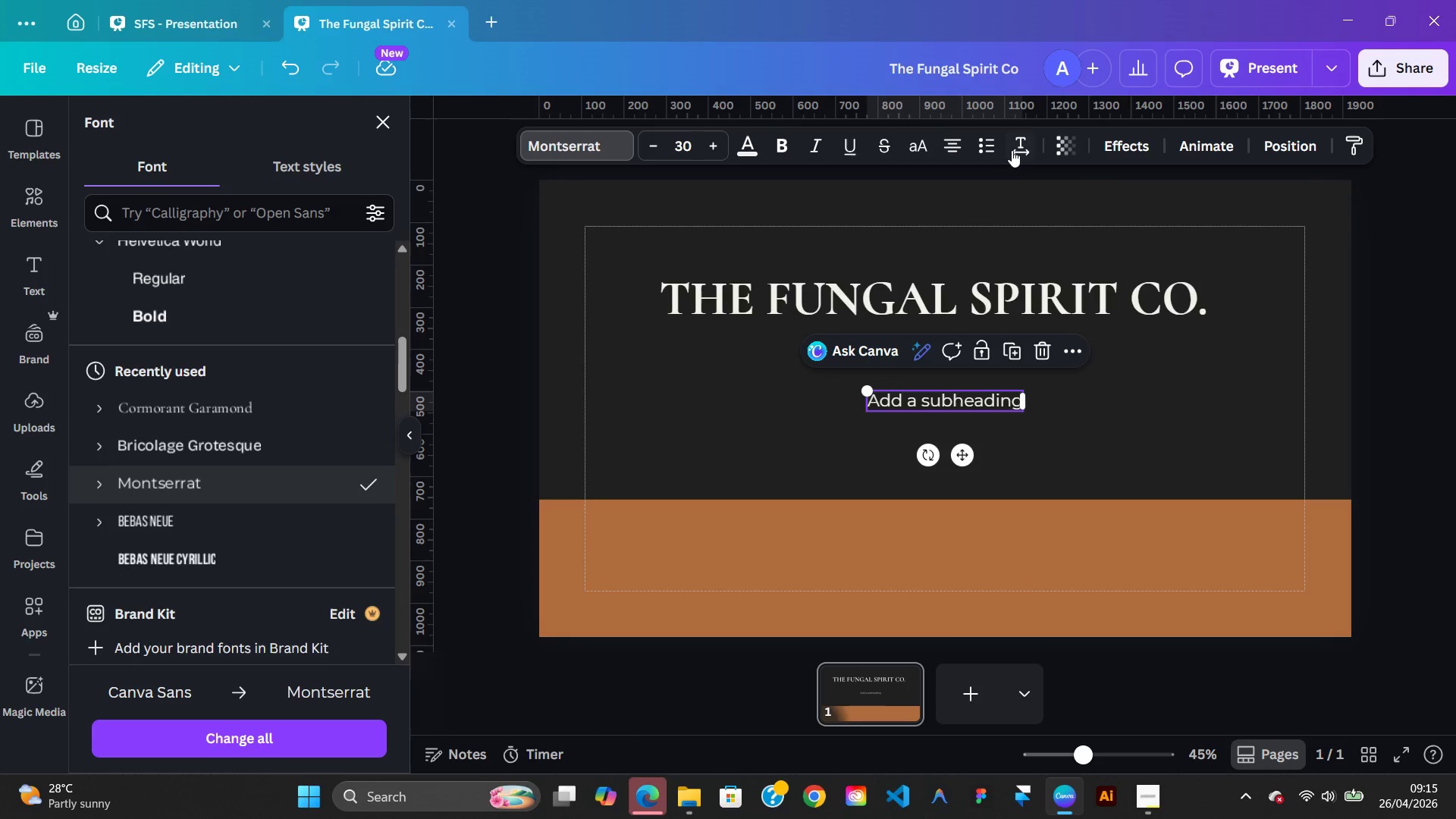 
left_click([1013, 150])
 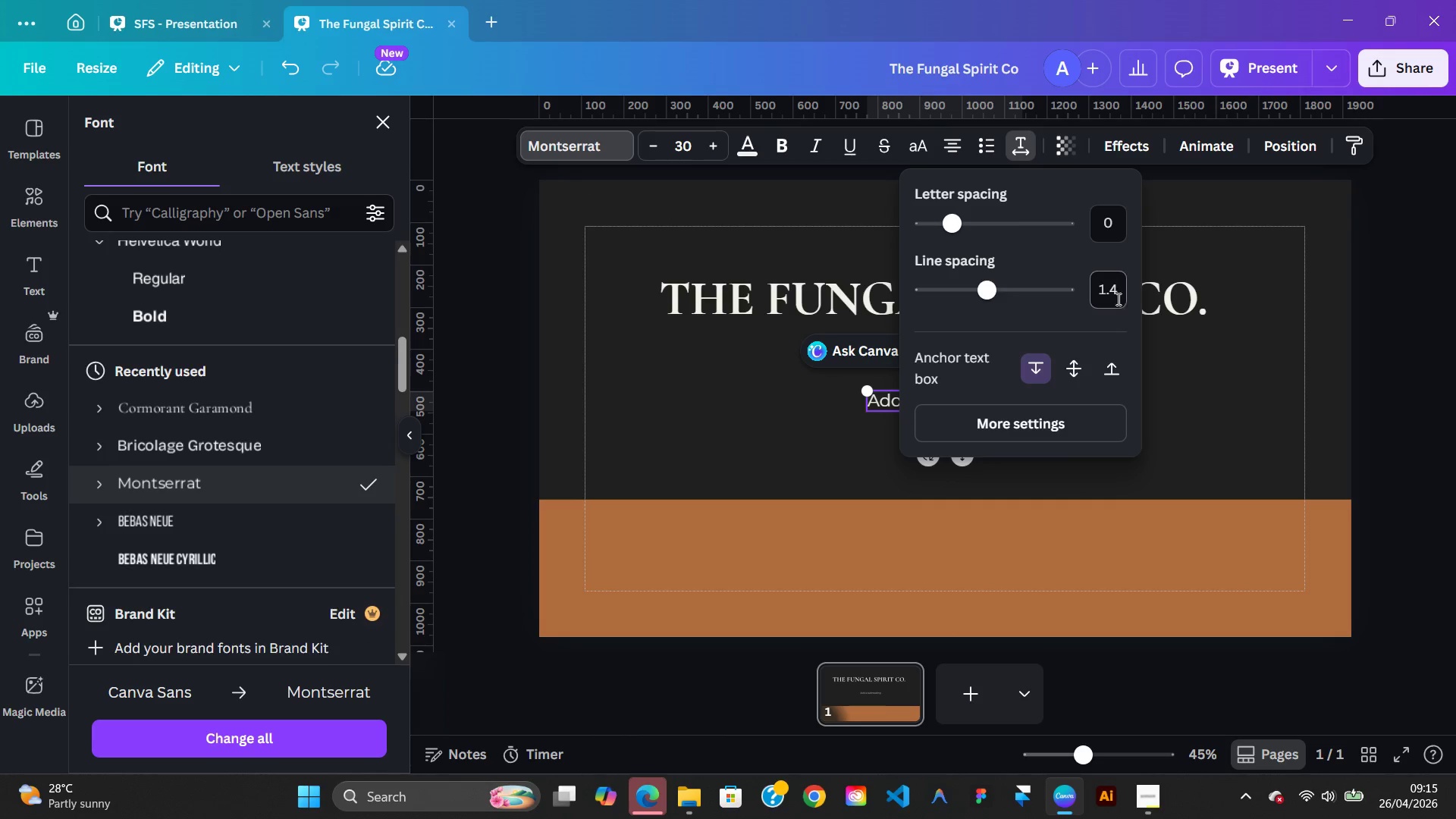 
left_click([1112, 283])
 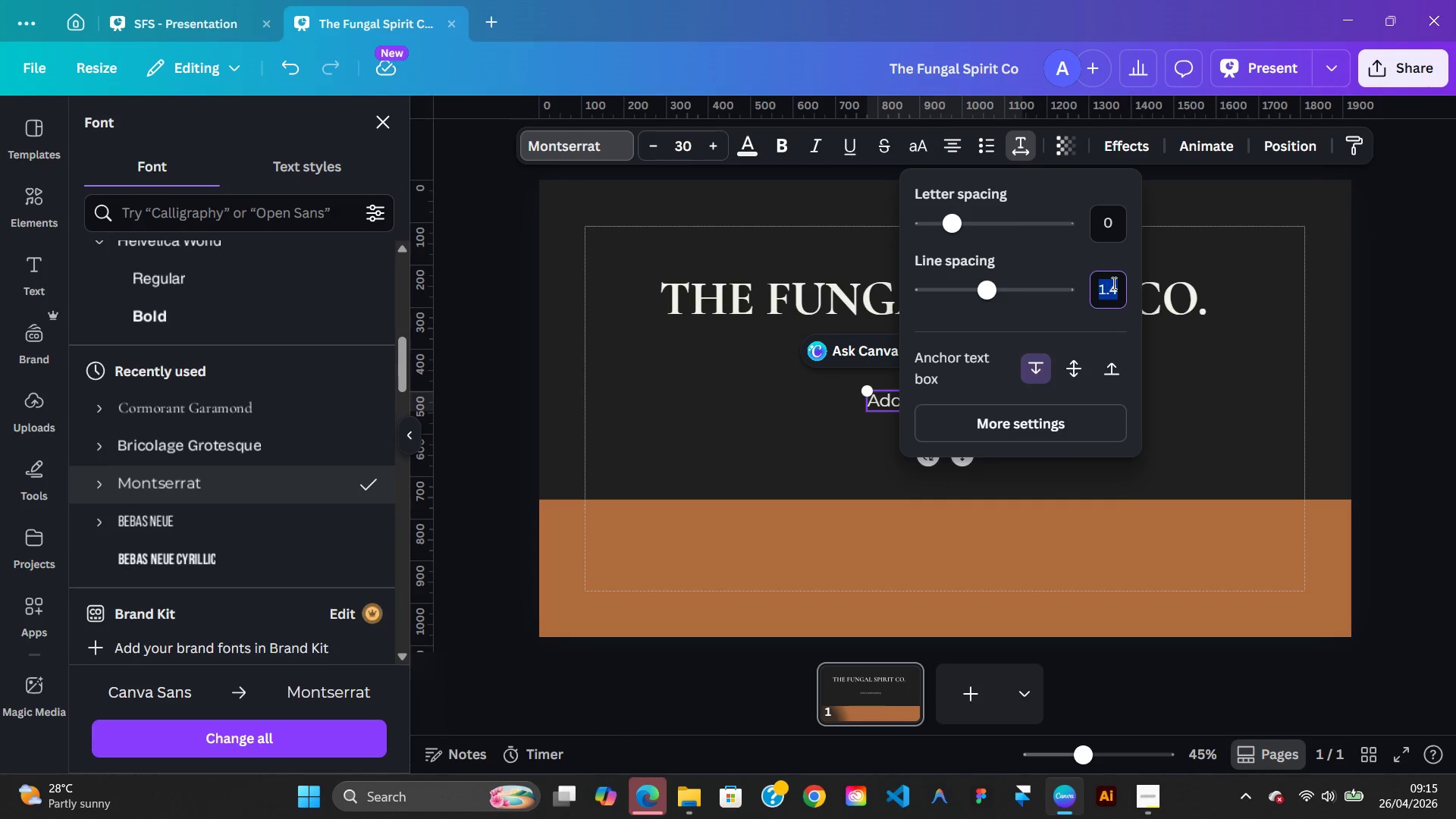 
key(1)
 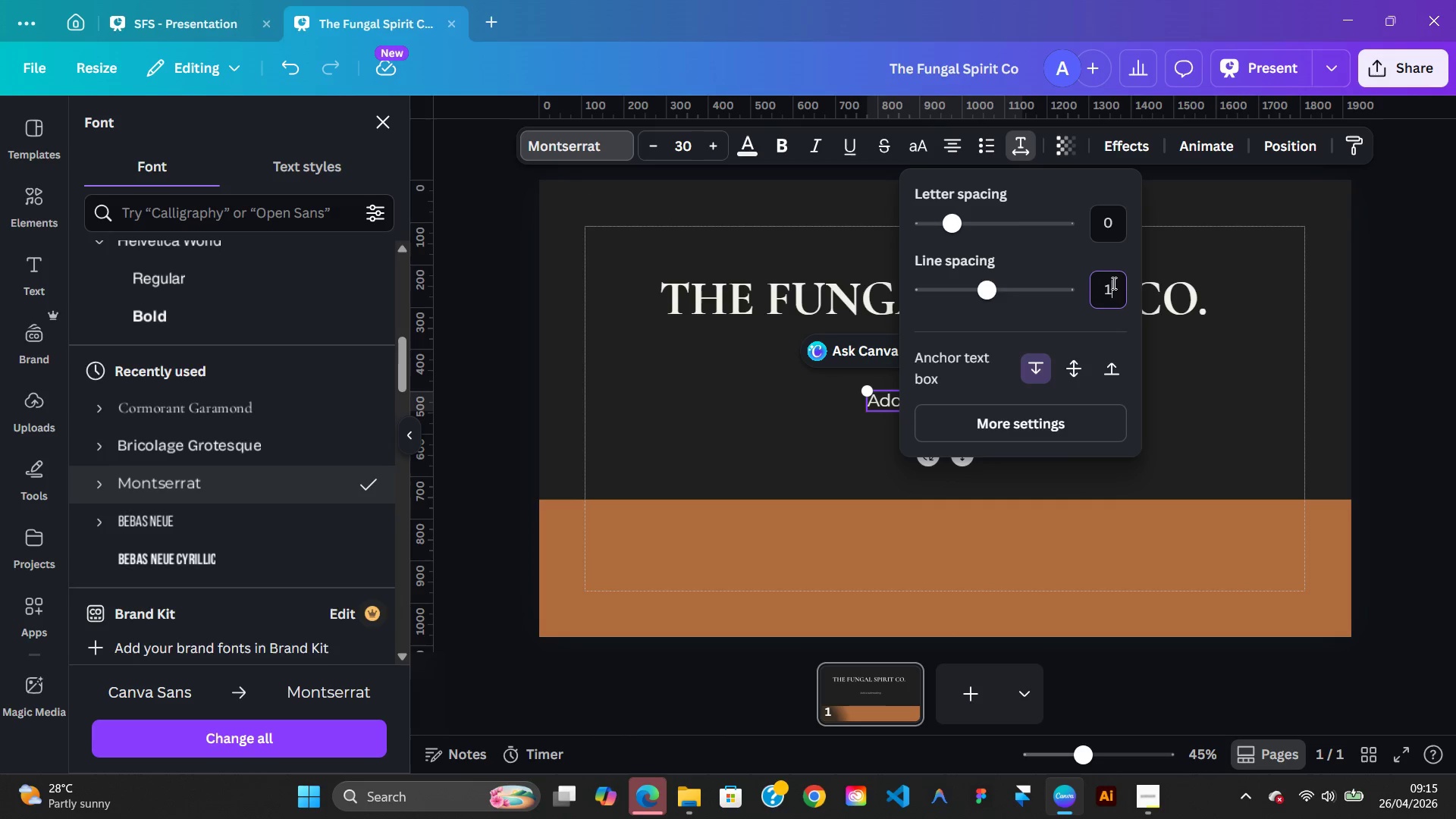 
key(Period)
 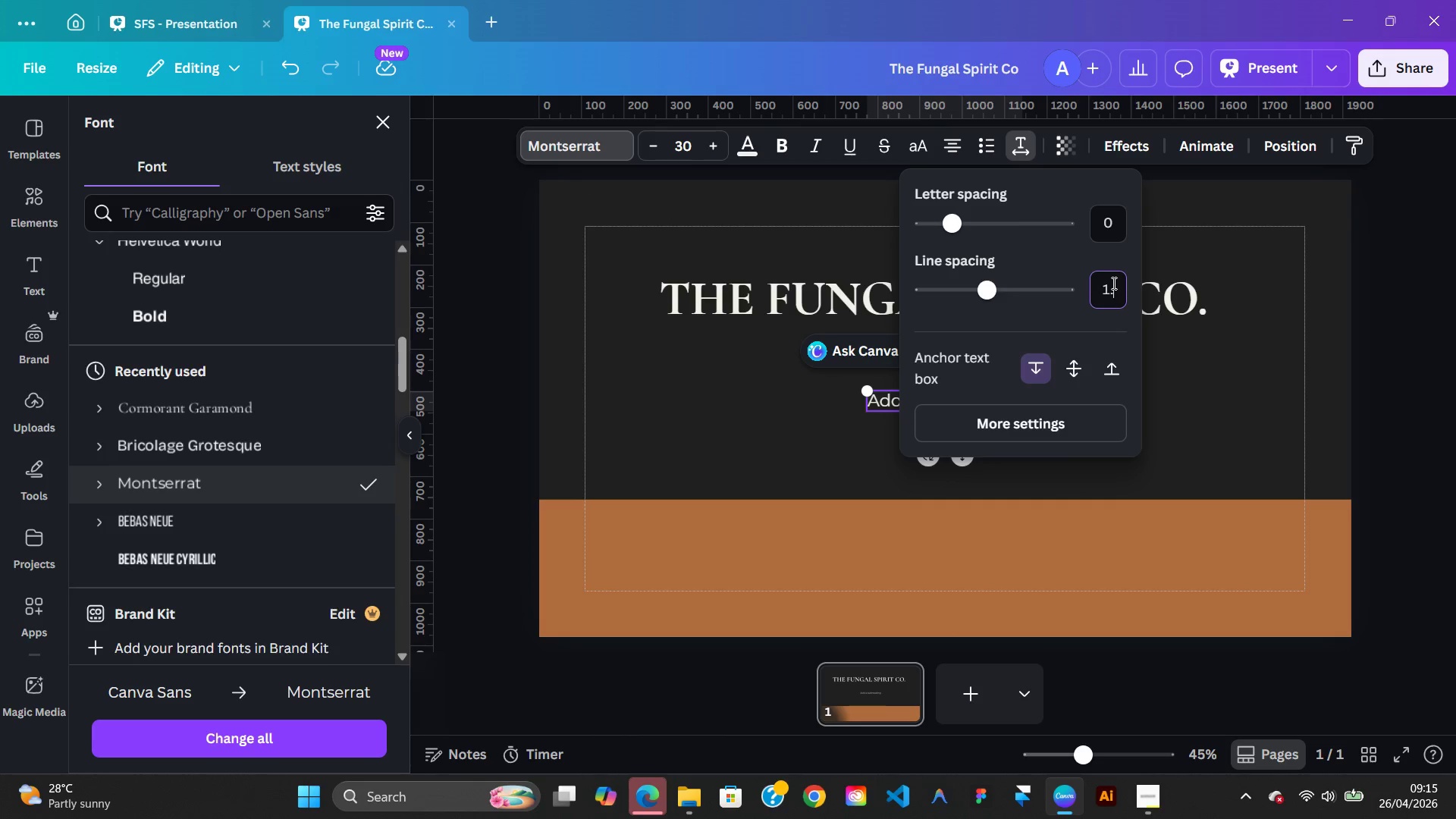 
key(3)
 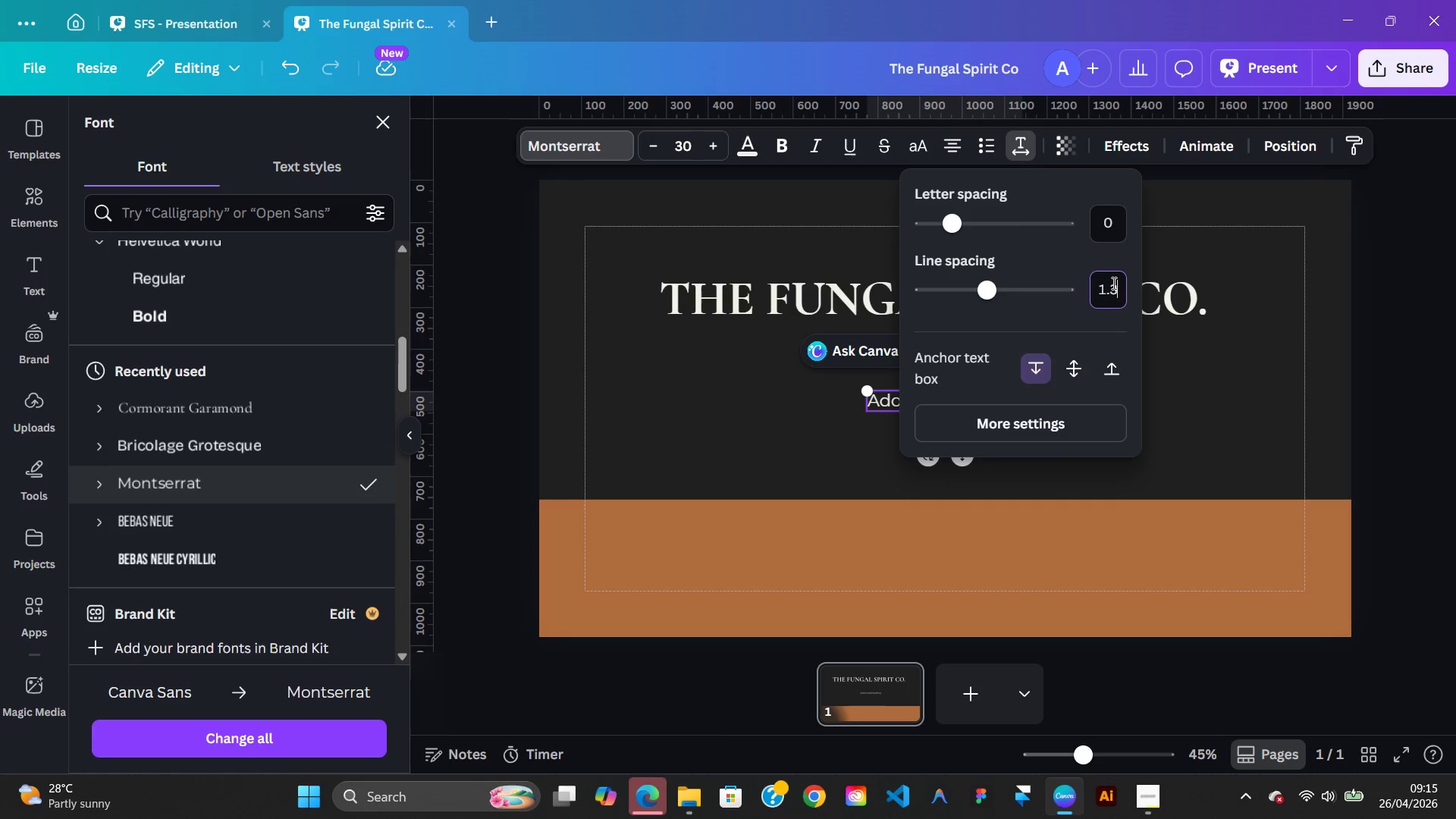 
key(Backspace)
 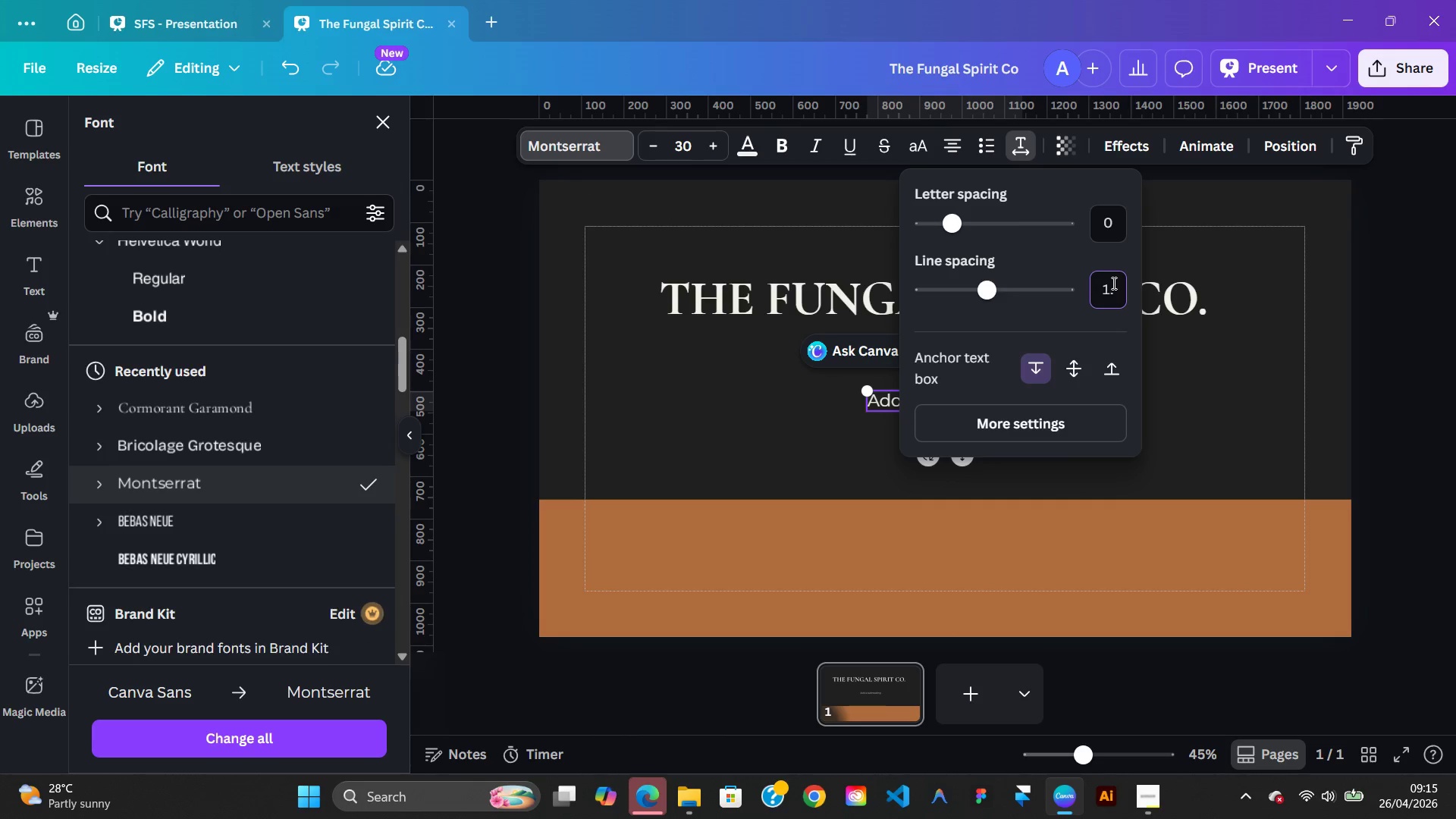 
key(2)
 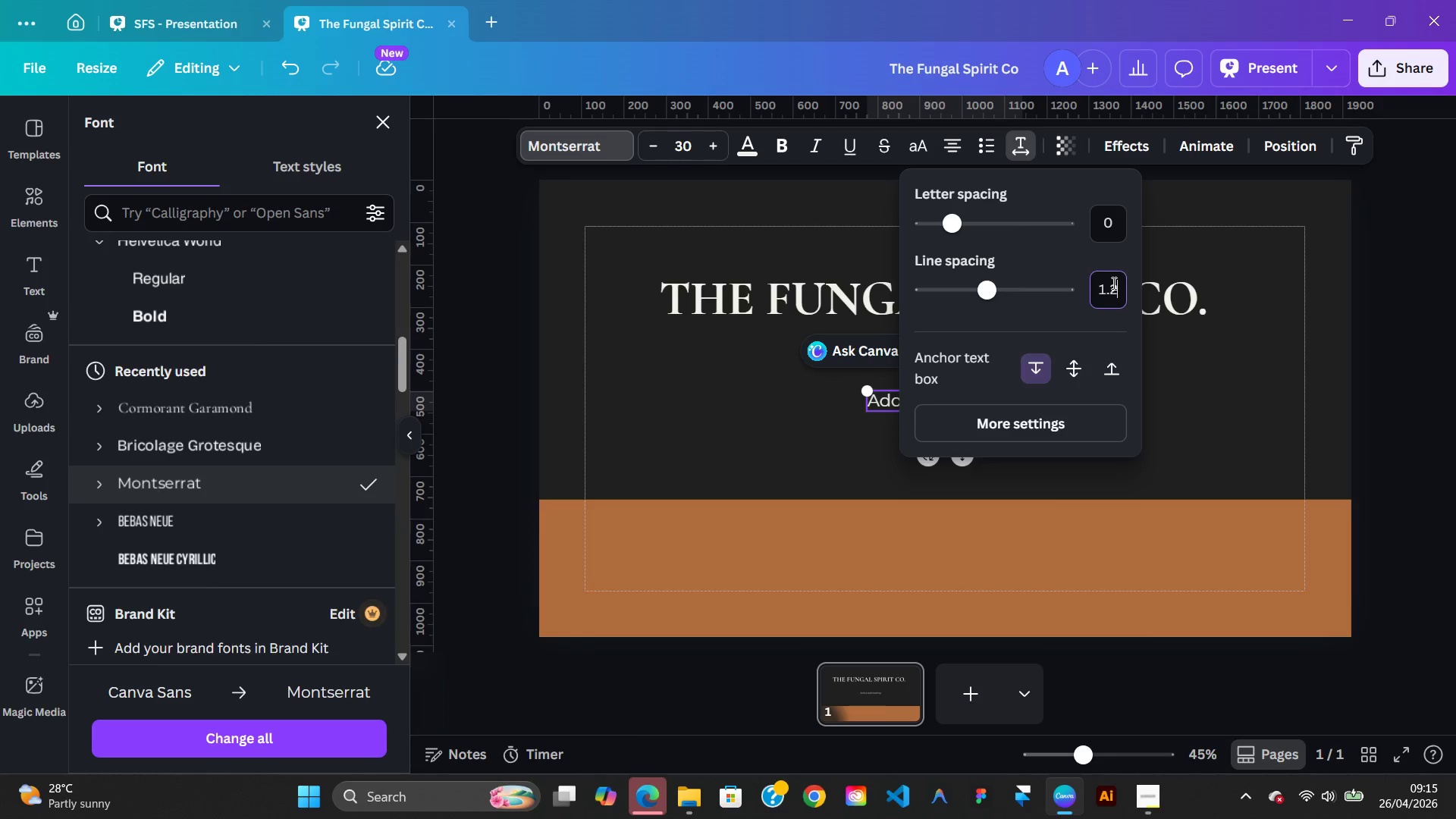 
key(Enter)
 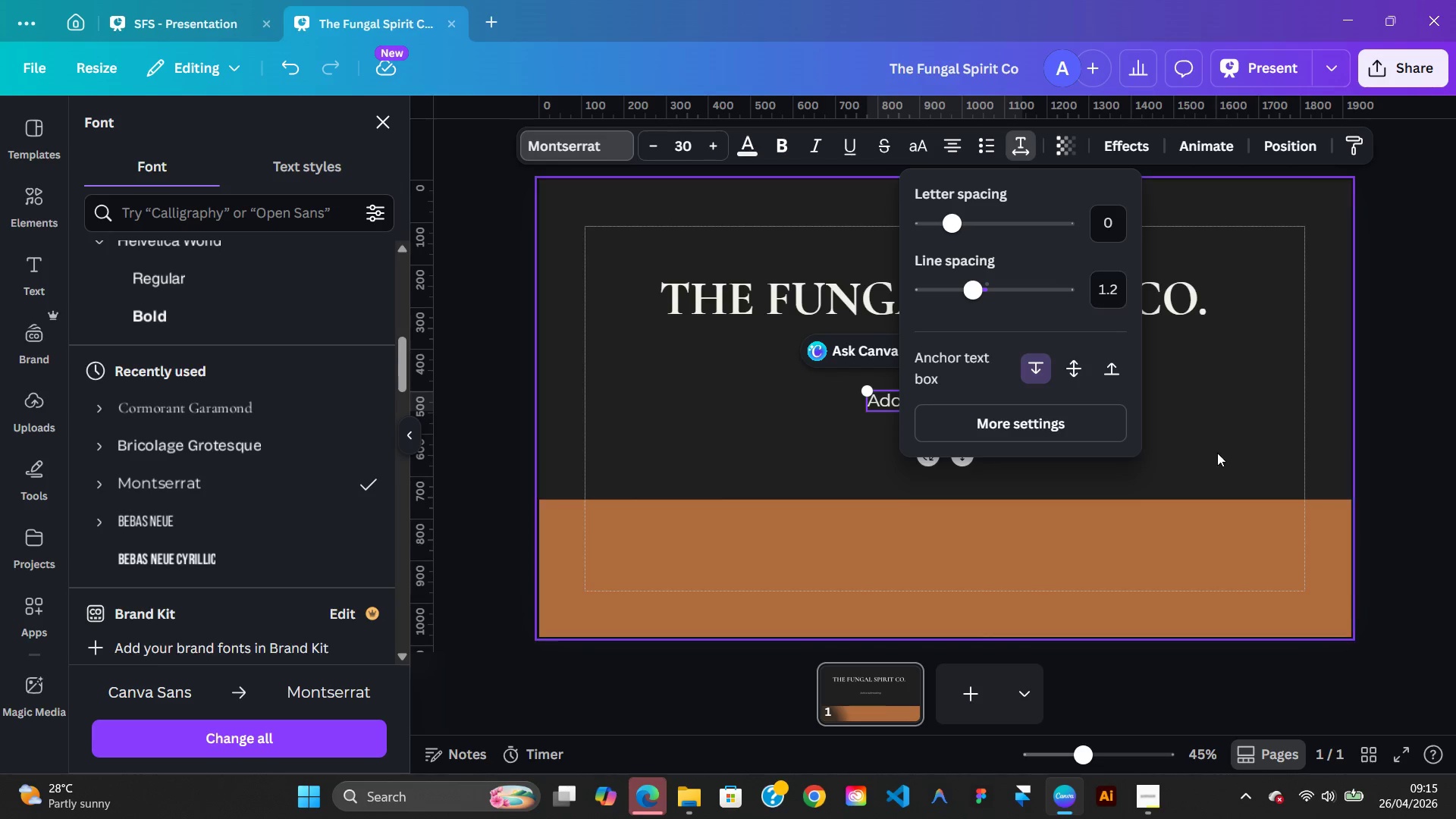 
left_click([1235, 472])
 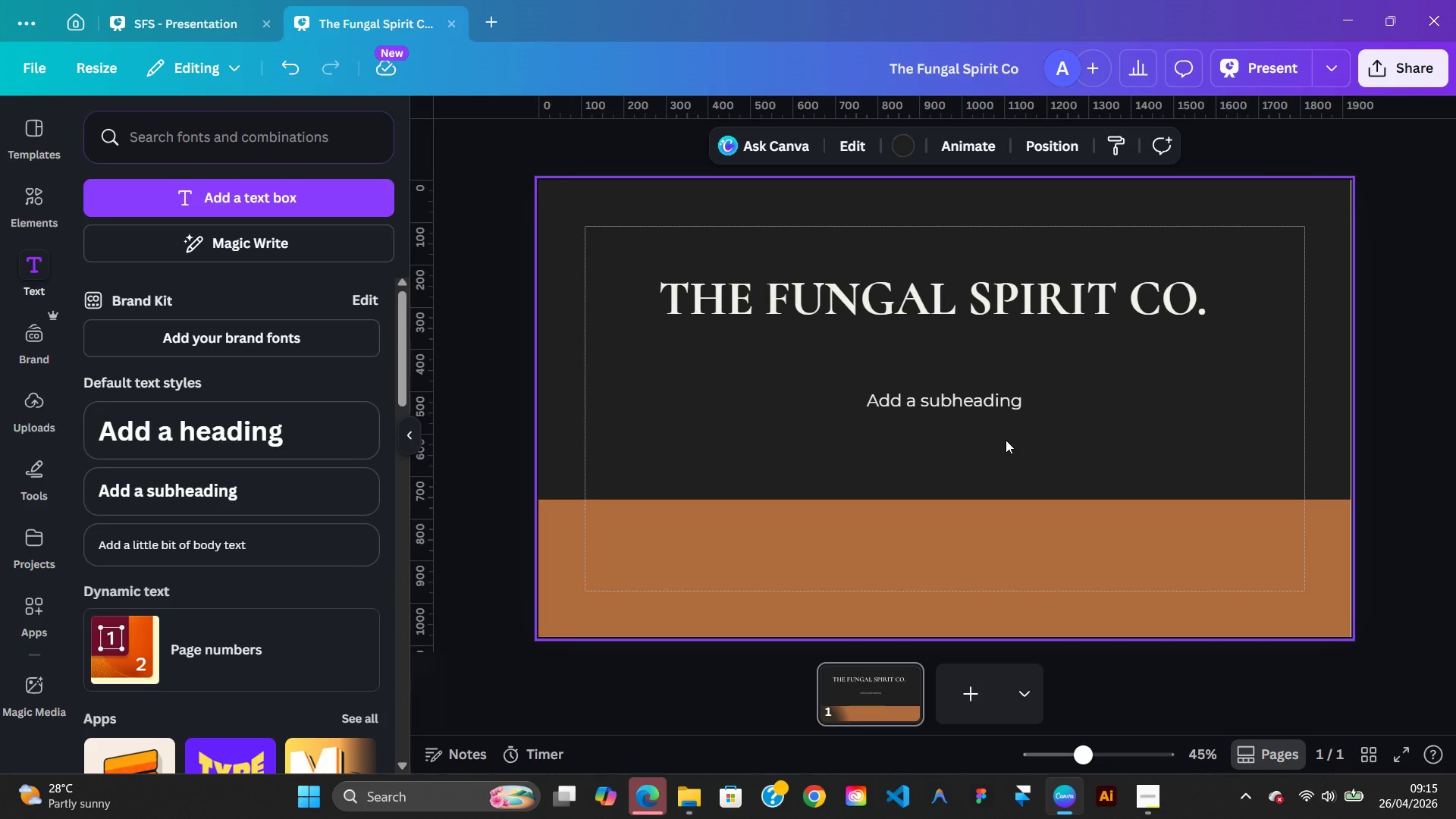 
wait(6.53)
 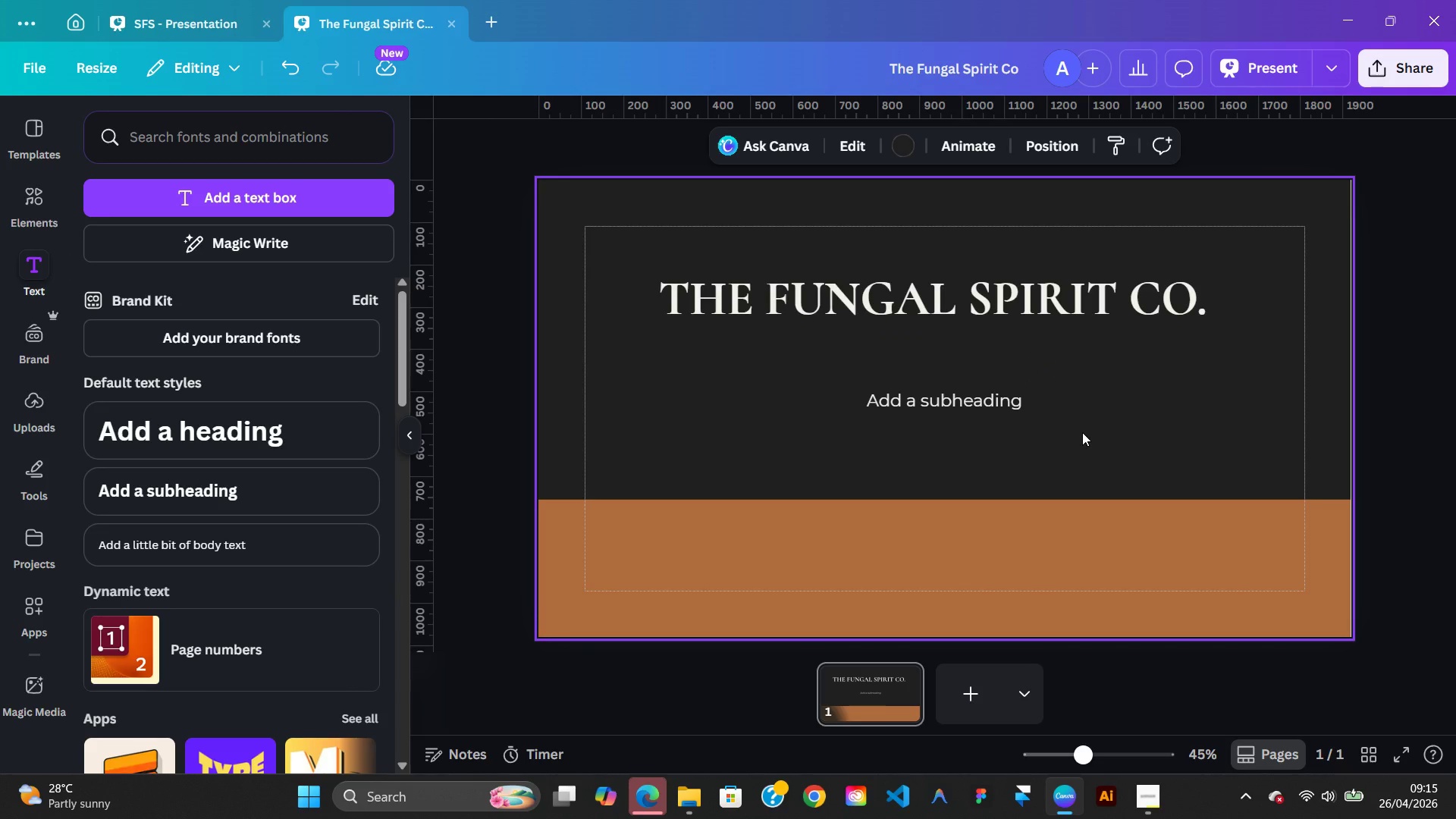 
left_click([1148, 802])